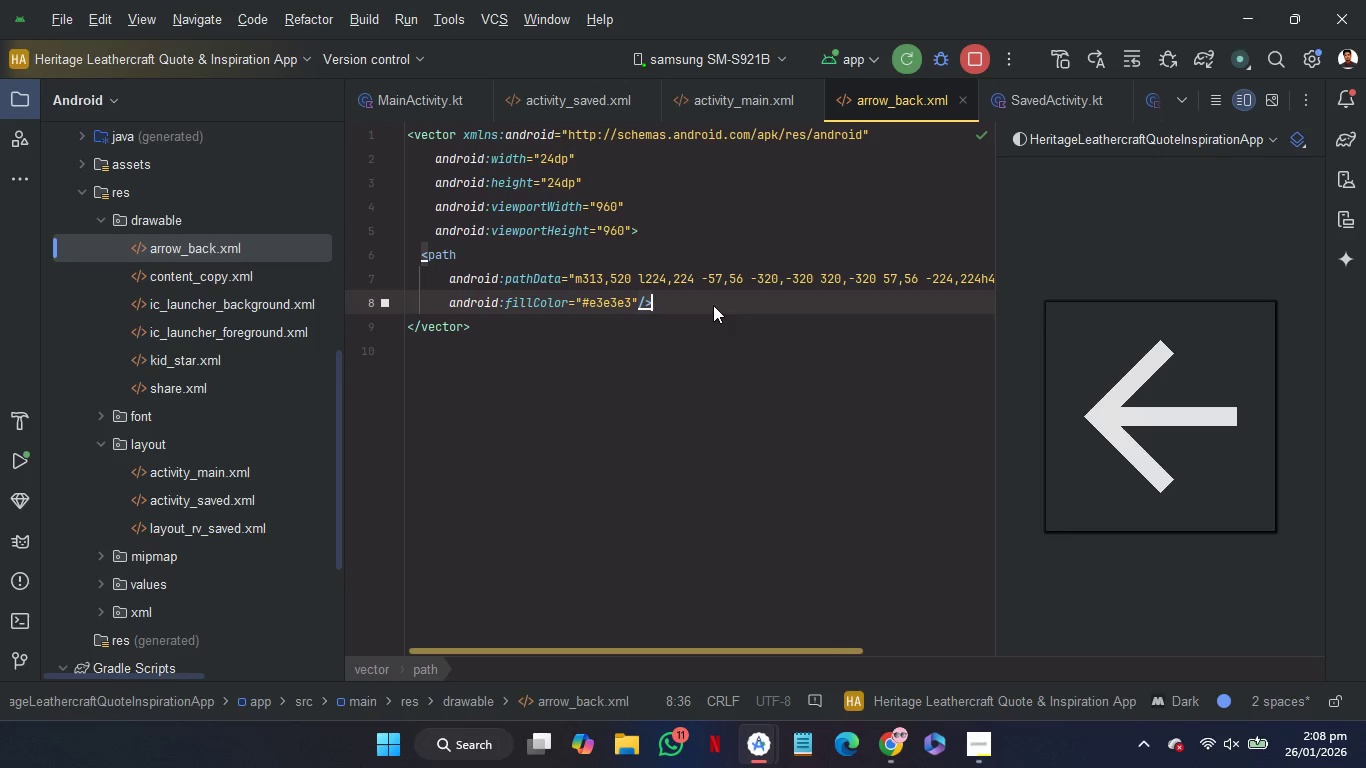 
mouse_move([736, 347])
 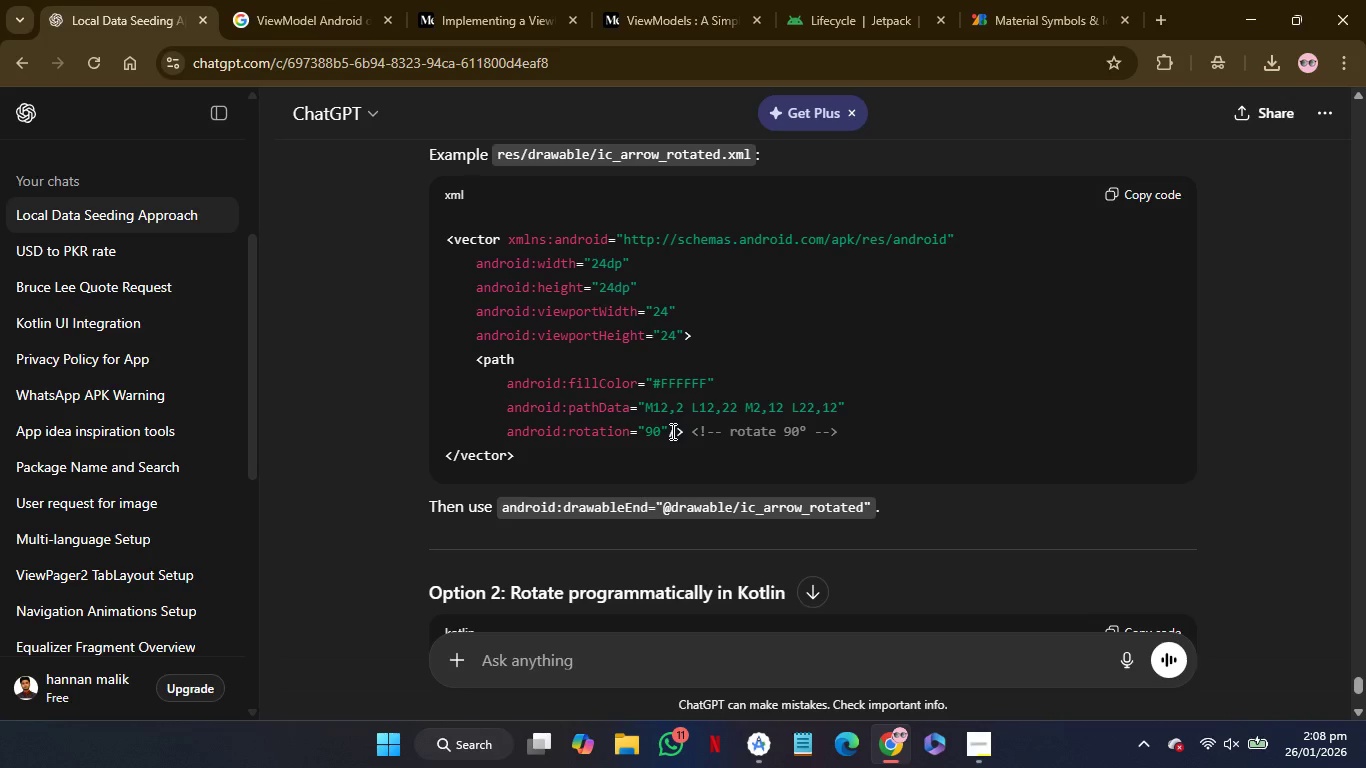 
wait(7.41)
 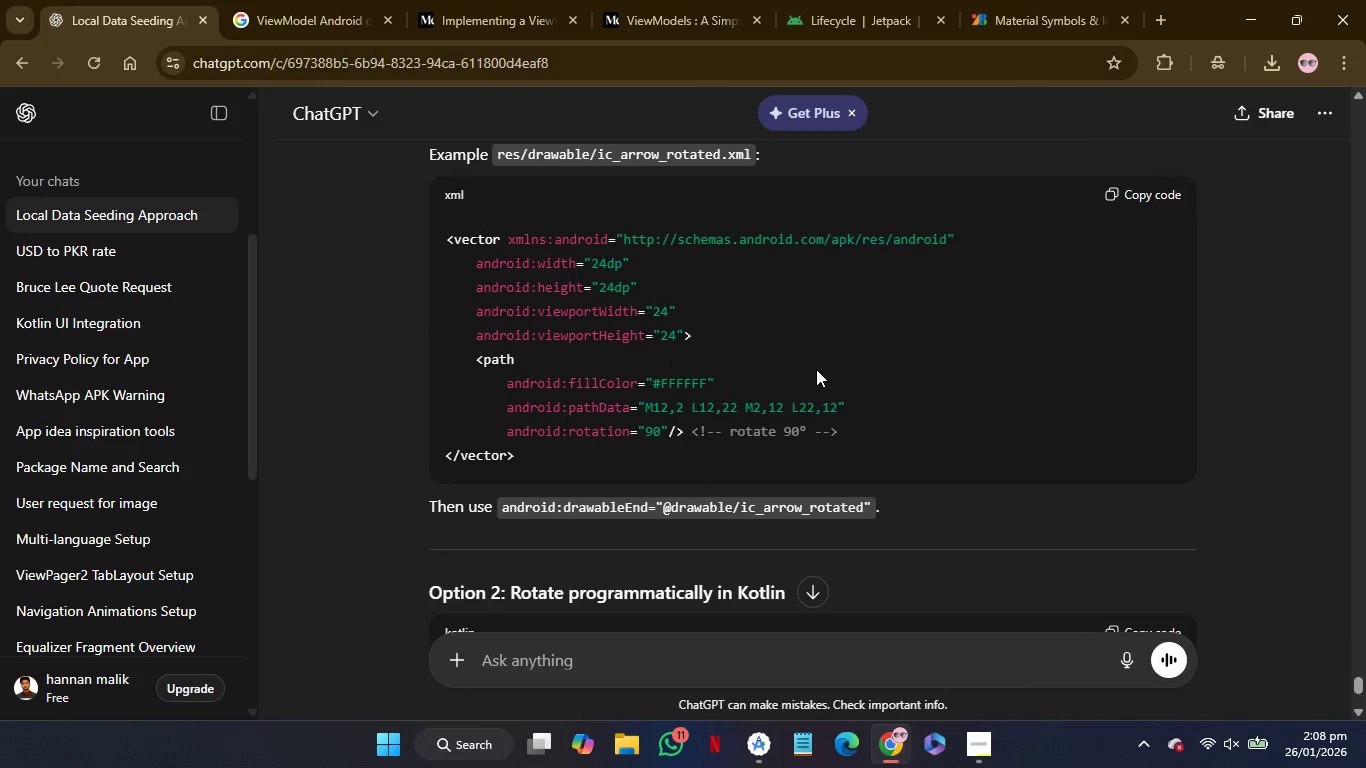 
left_click_drag(start_coordinate=[669, 431], to_coordinate=[507, 426])
 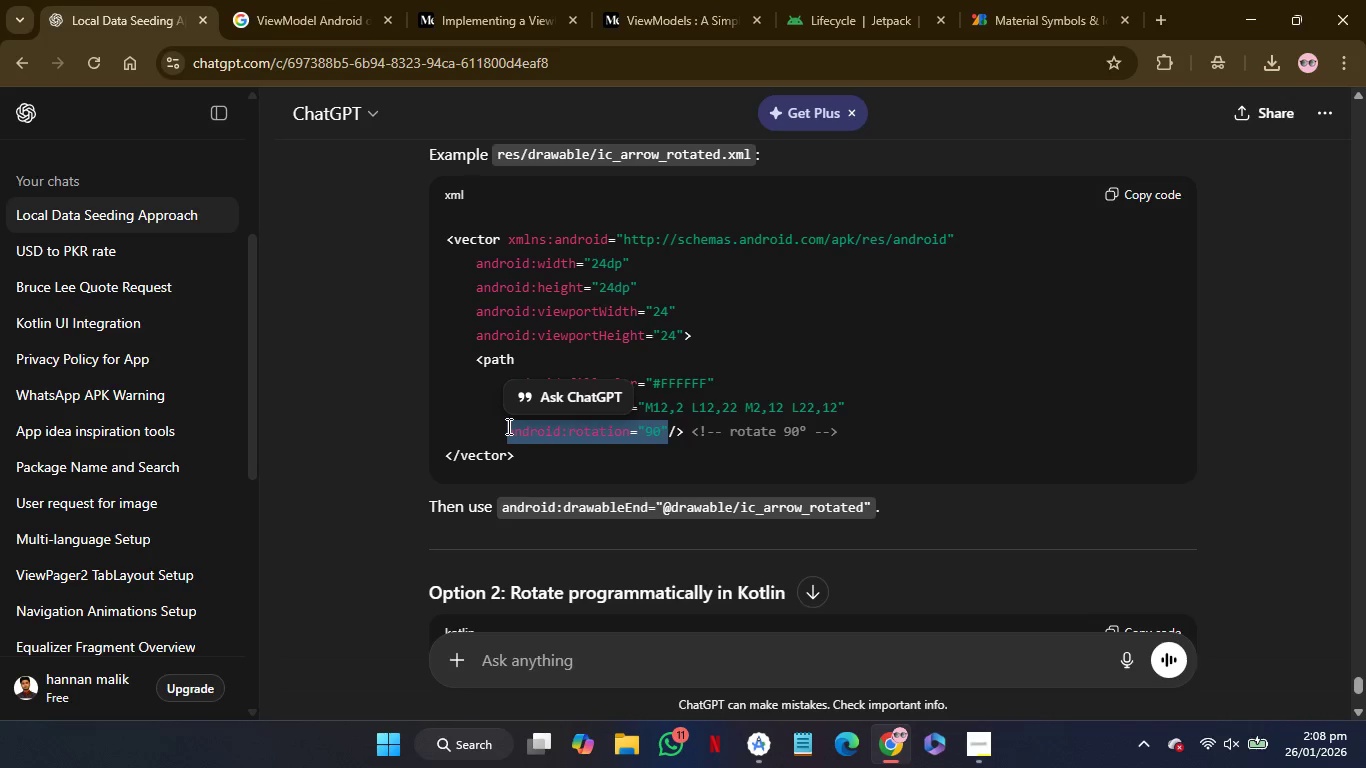 
key(Control+C)
 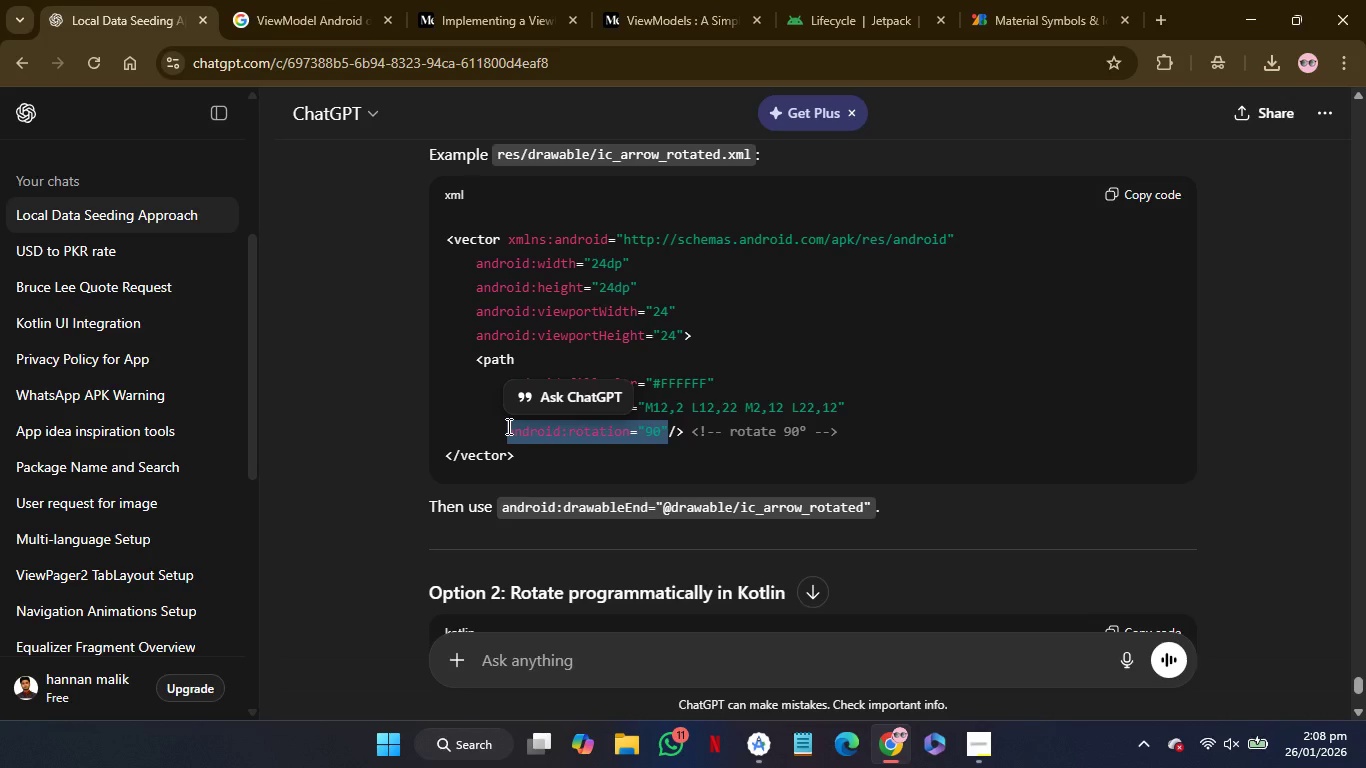 
key(Control+C)
 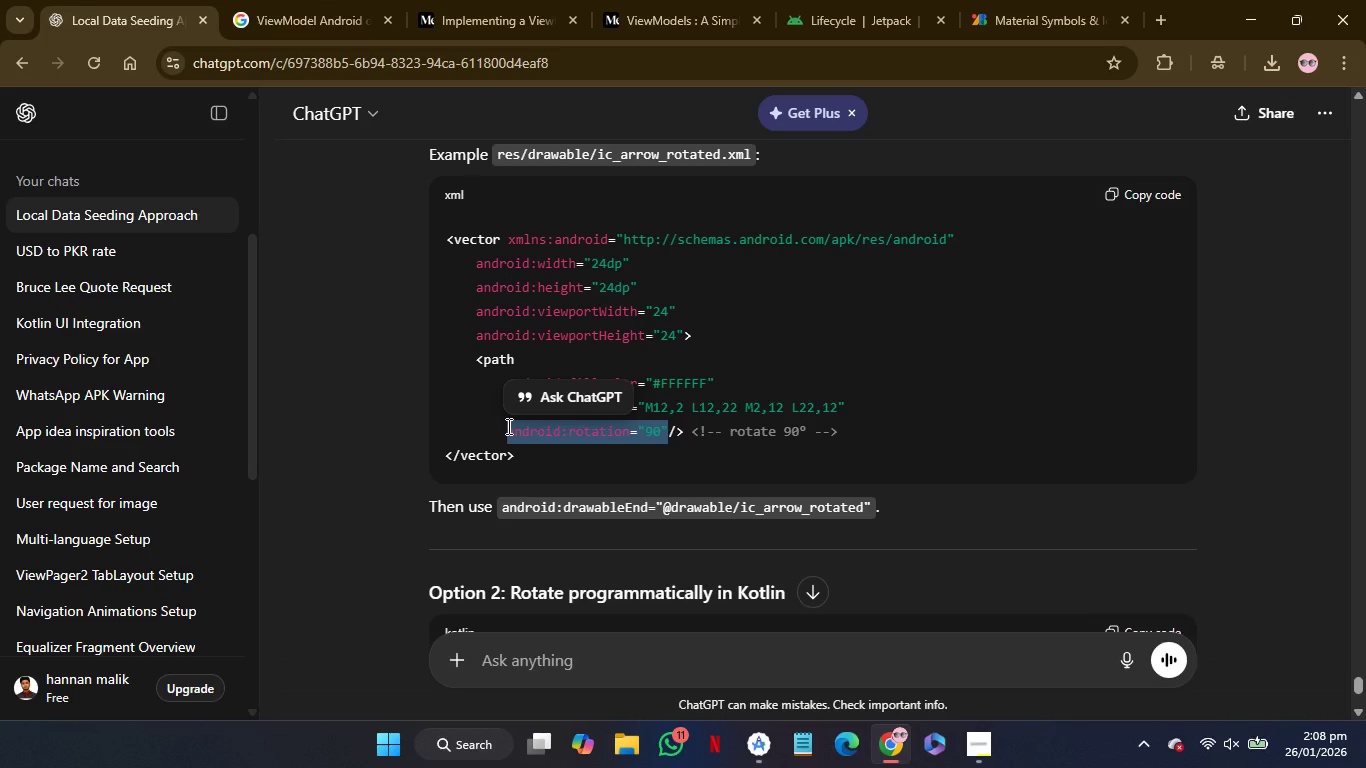 
key(Control+C)
 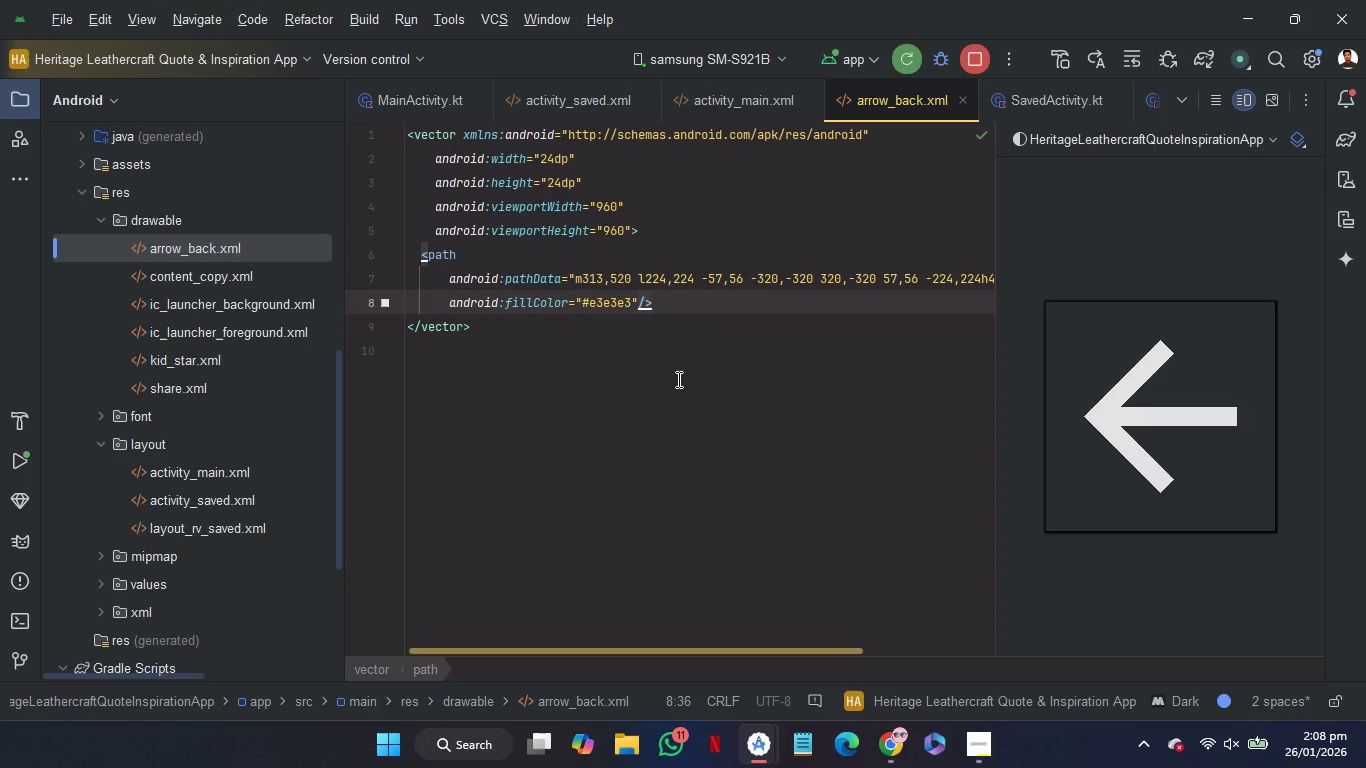 
key(ArrowLeft)
 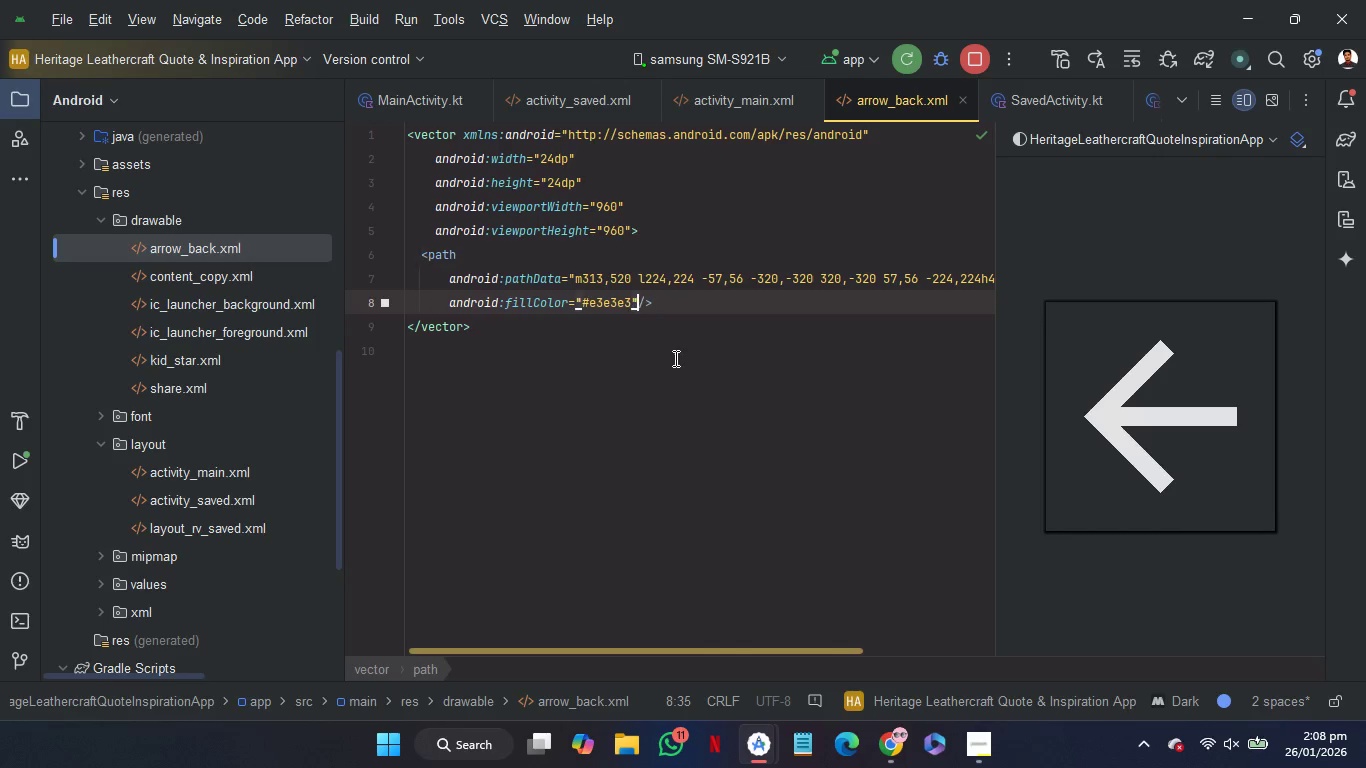 
key(ArrowLeft)
 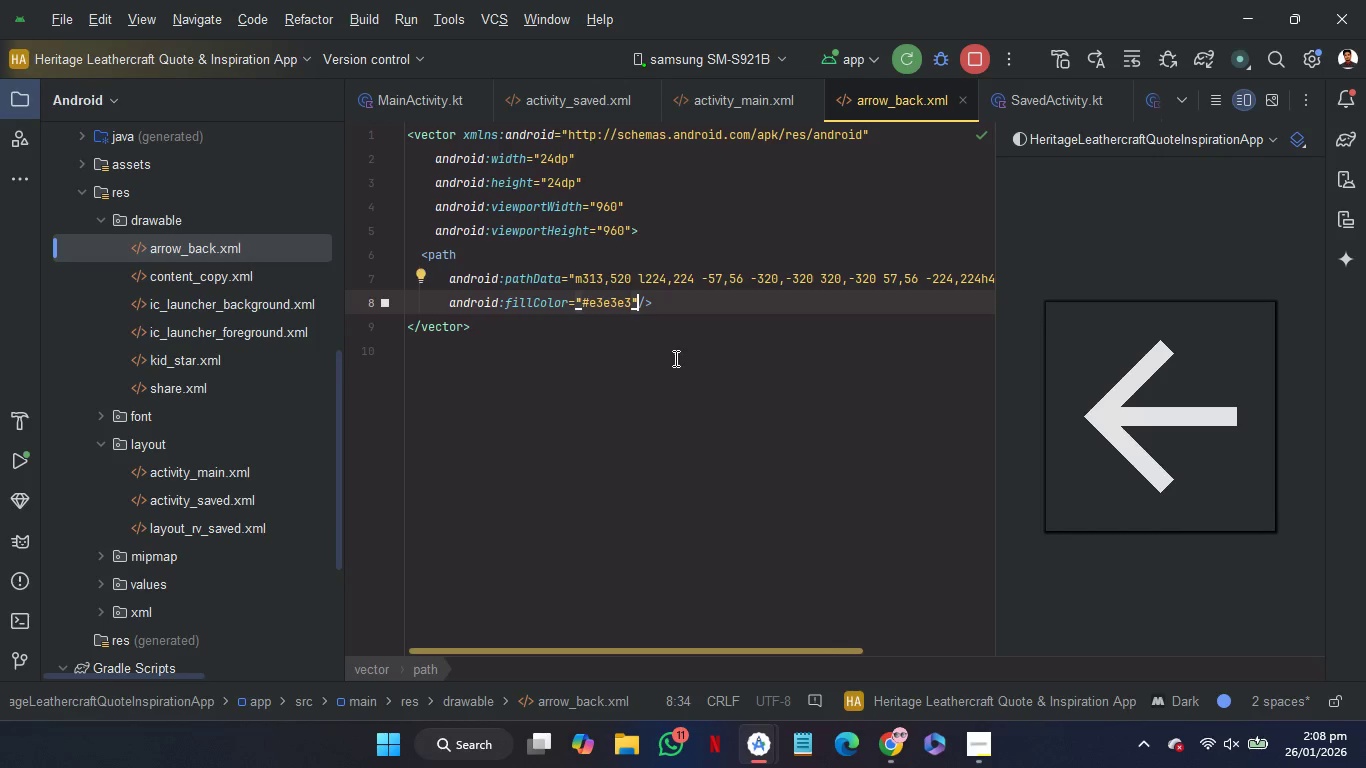 
key(Enter)
 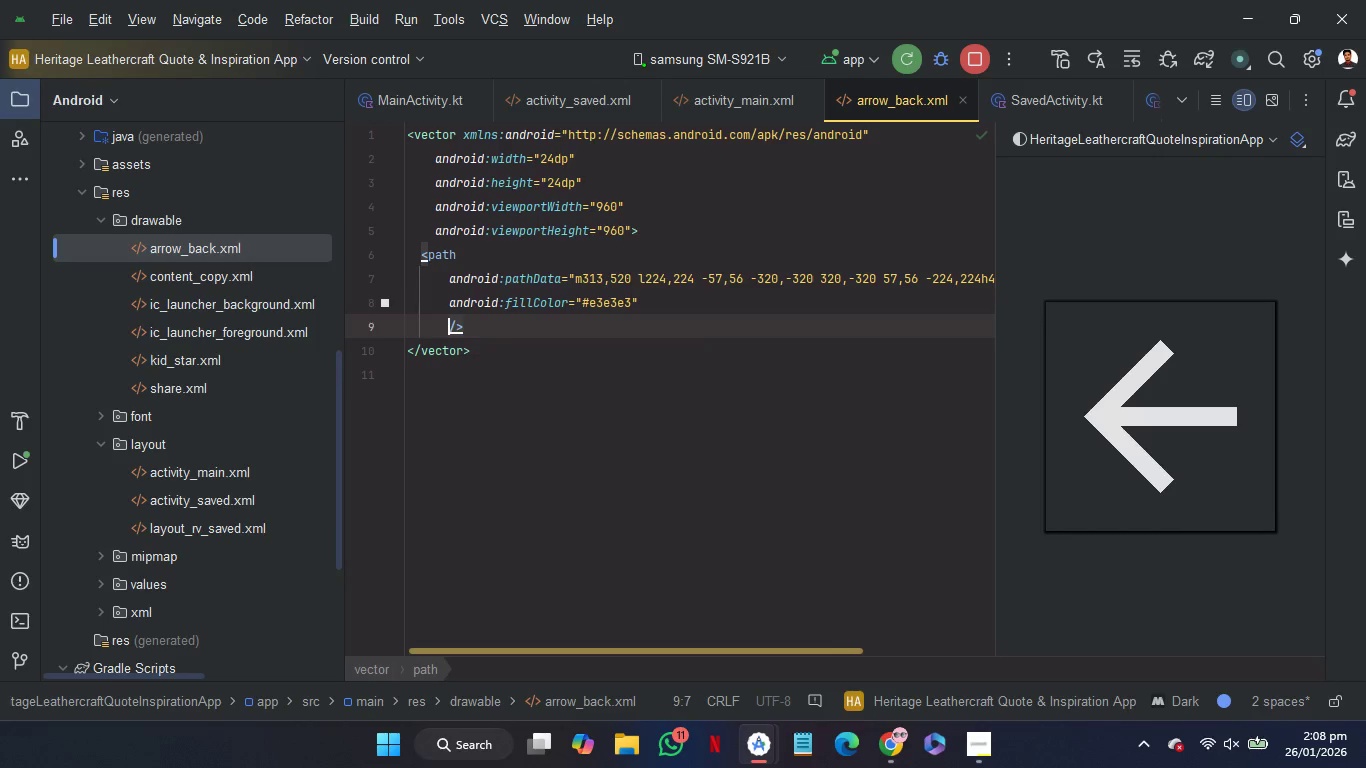 
key(Control+V)
 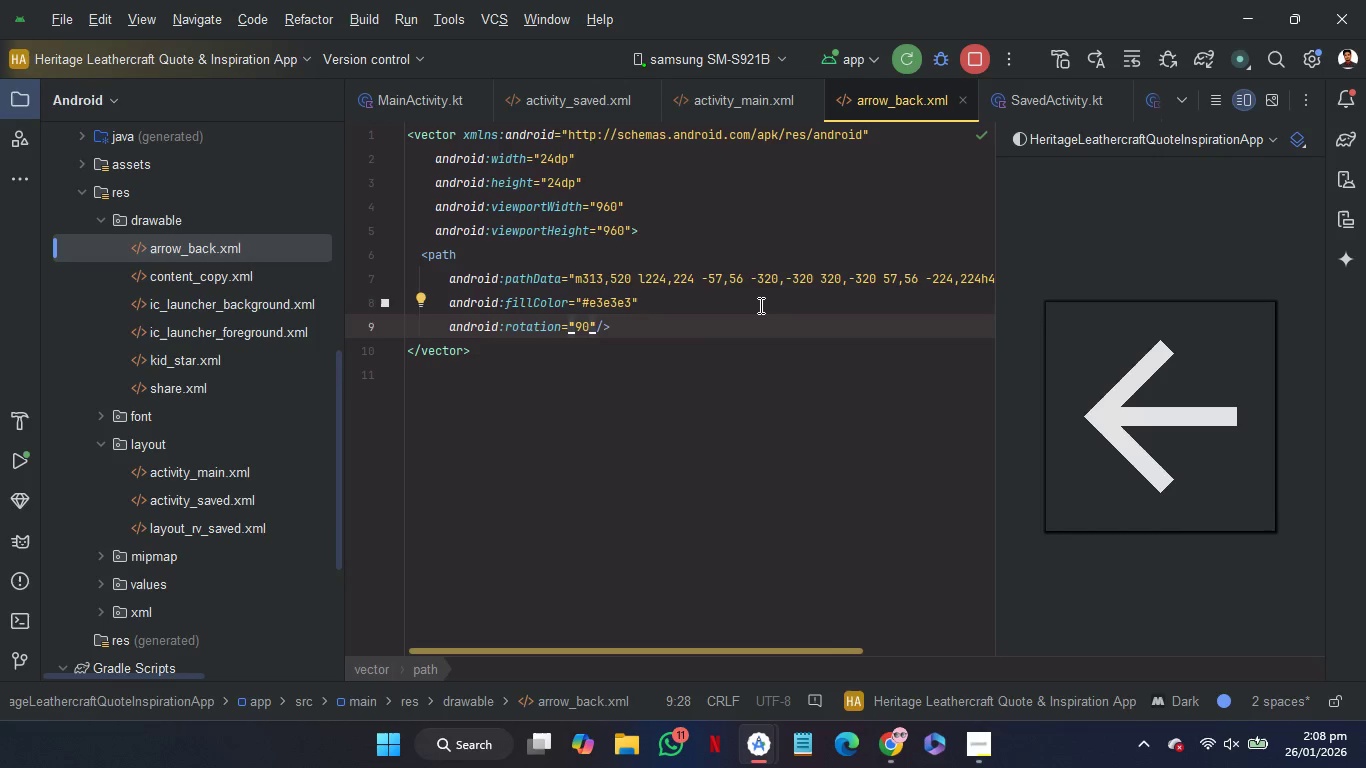 
left_click([759, 295])
 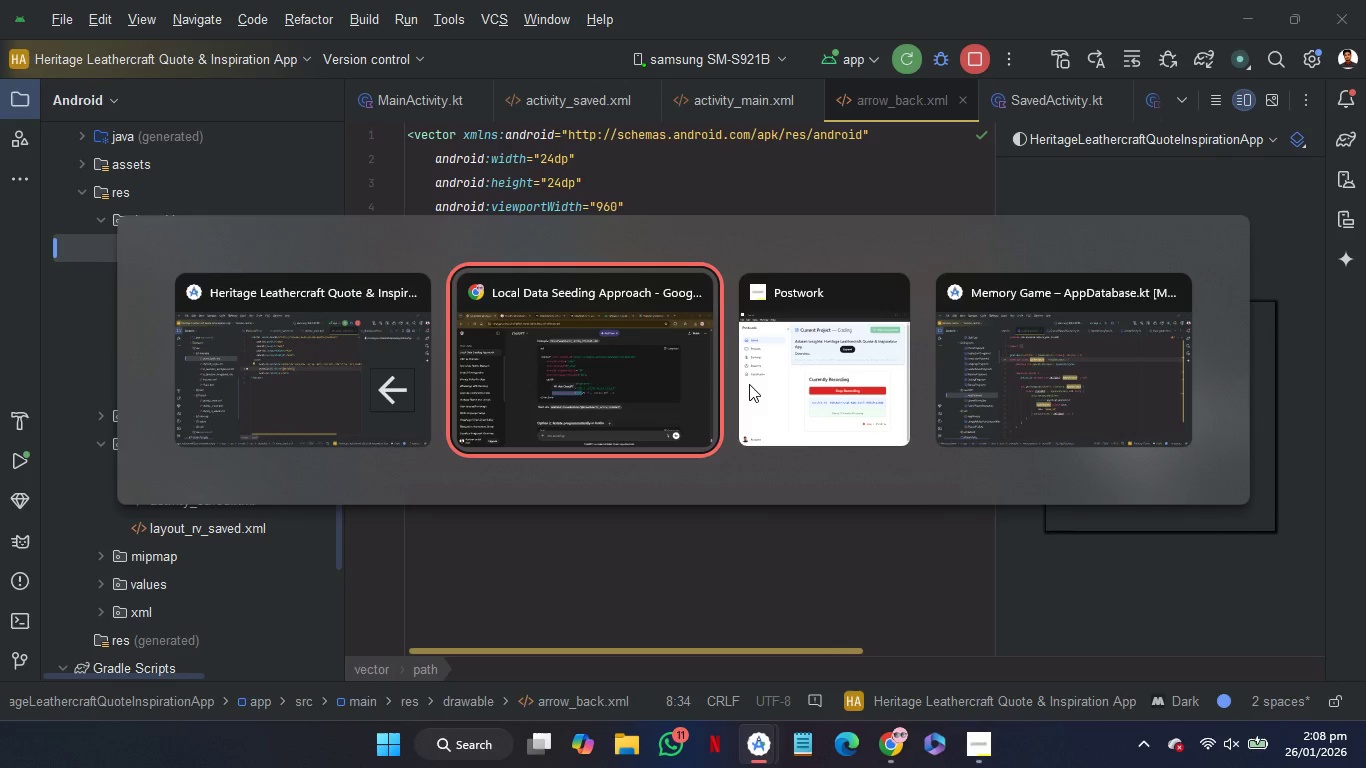 
wait(6.47)
 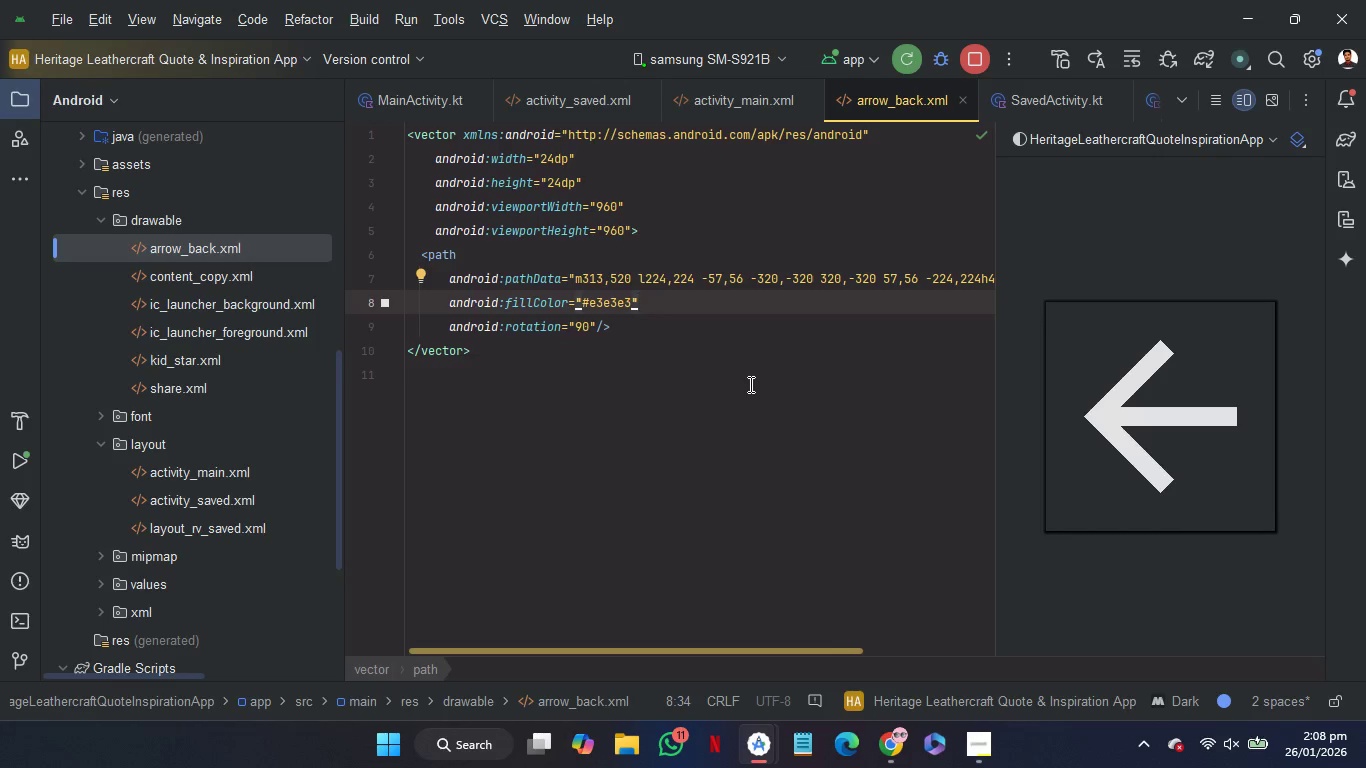 
mouse_move([888, 387])
 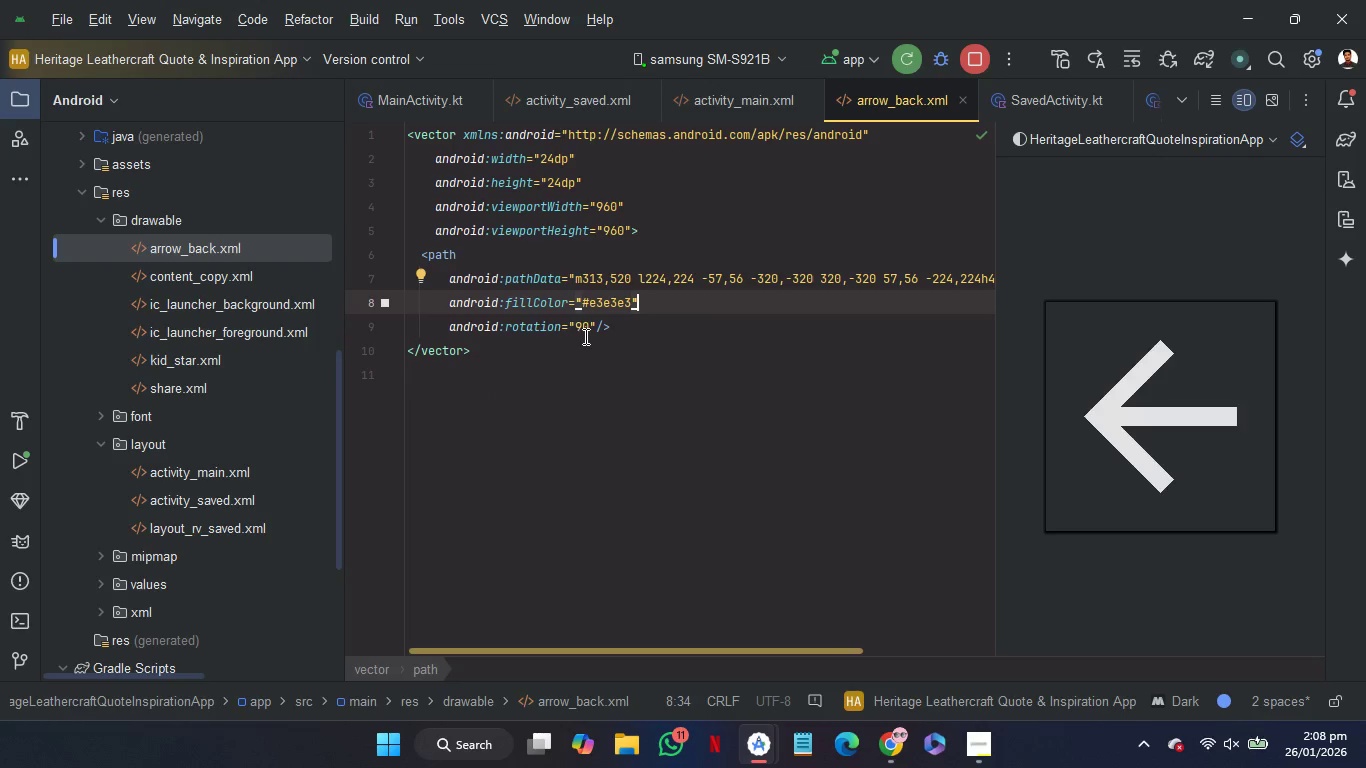 
left_click([584, 332])
 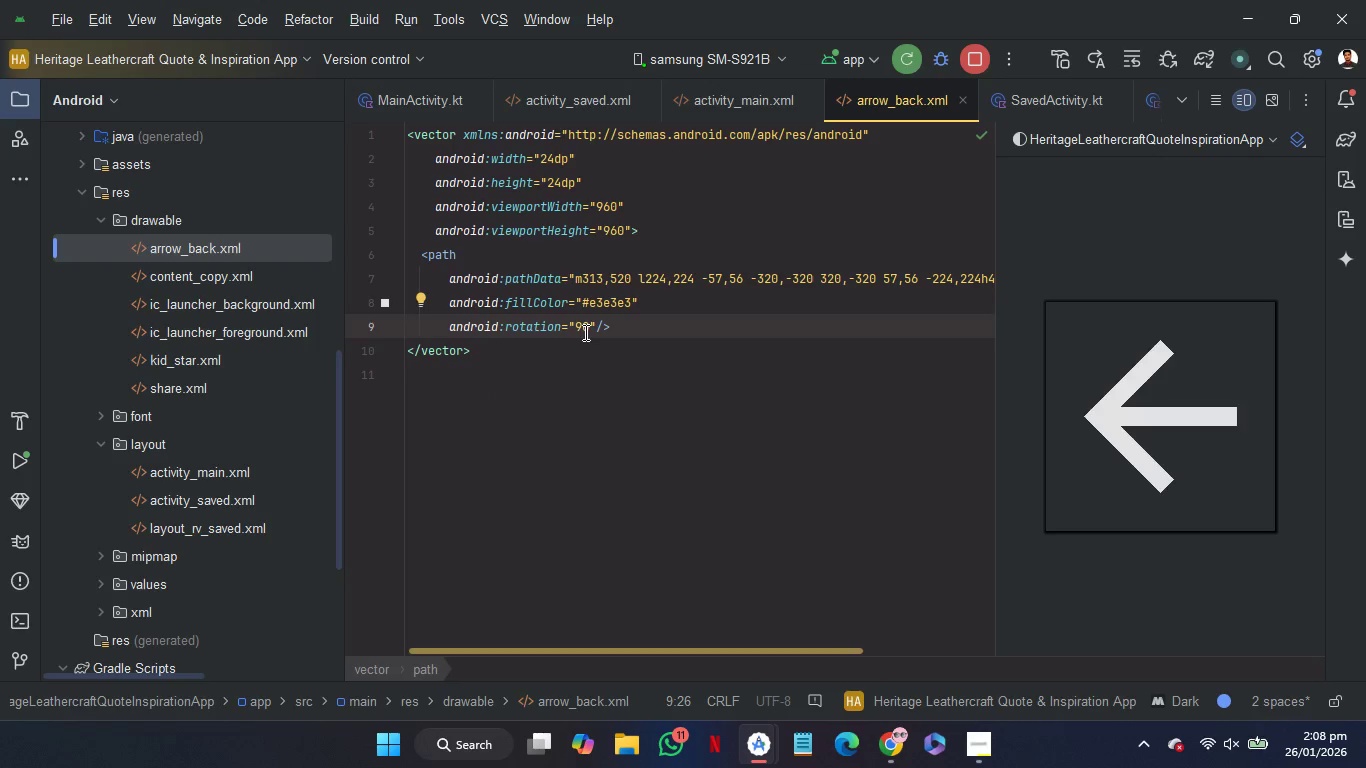 
key(Backspace)
type(18)
 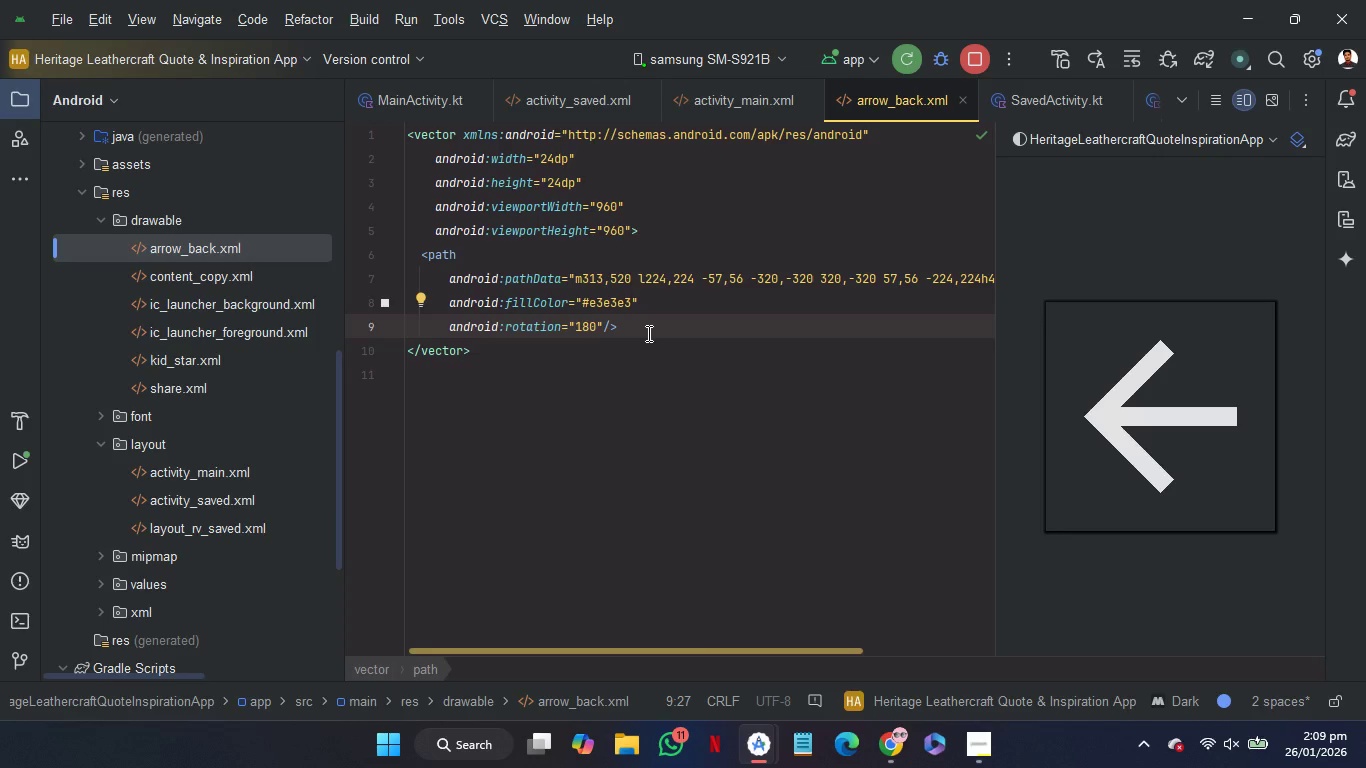 
left_click([683, 303])
 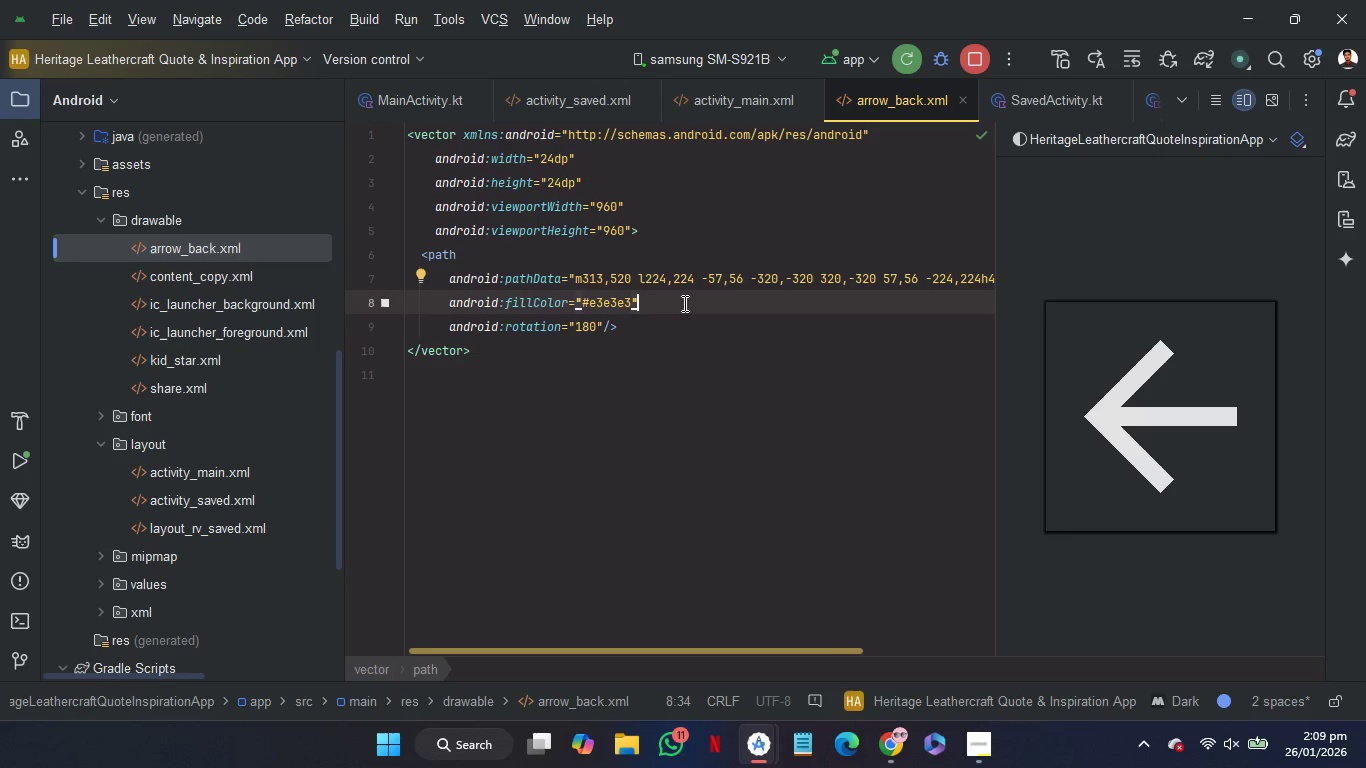 
scroll: coordinate [683, 303], scroll_direction: up, amount: 12.0
 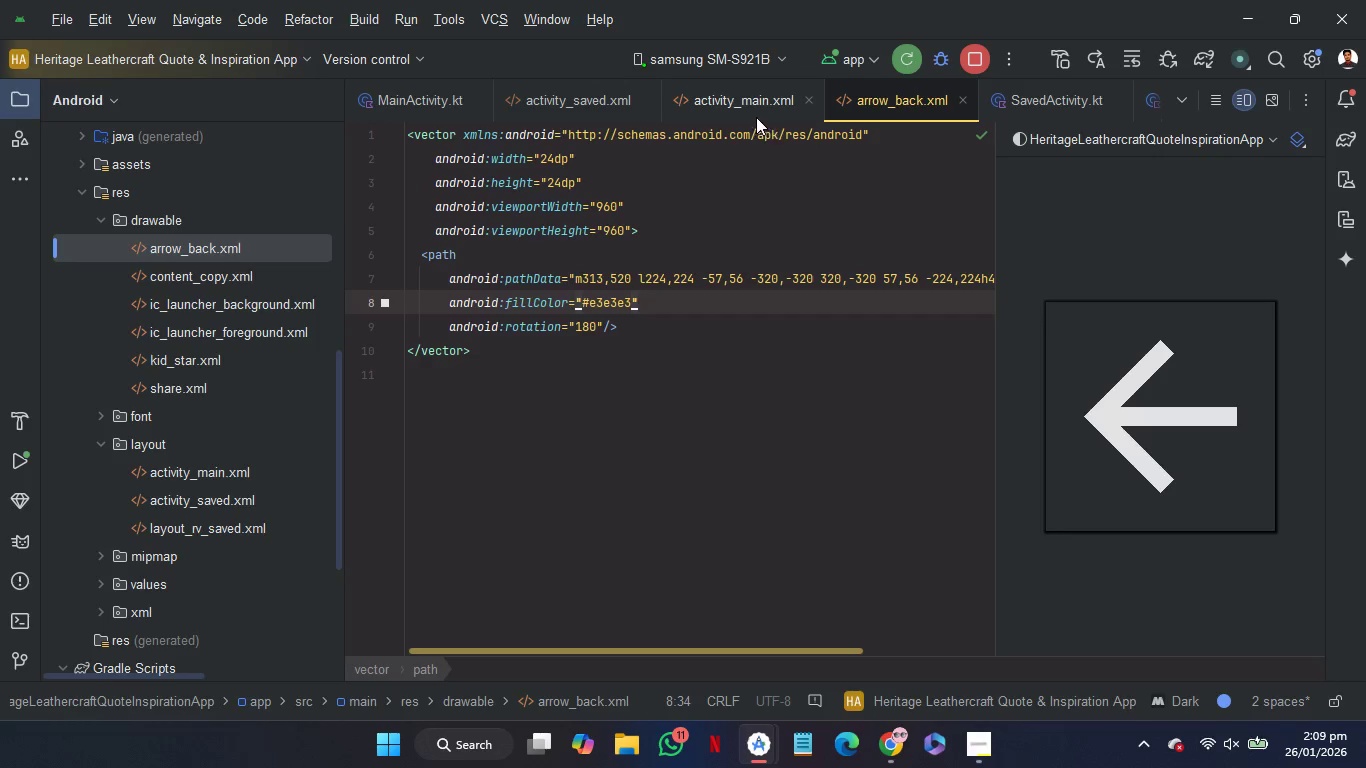 
left_click([755, 116])
 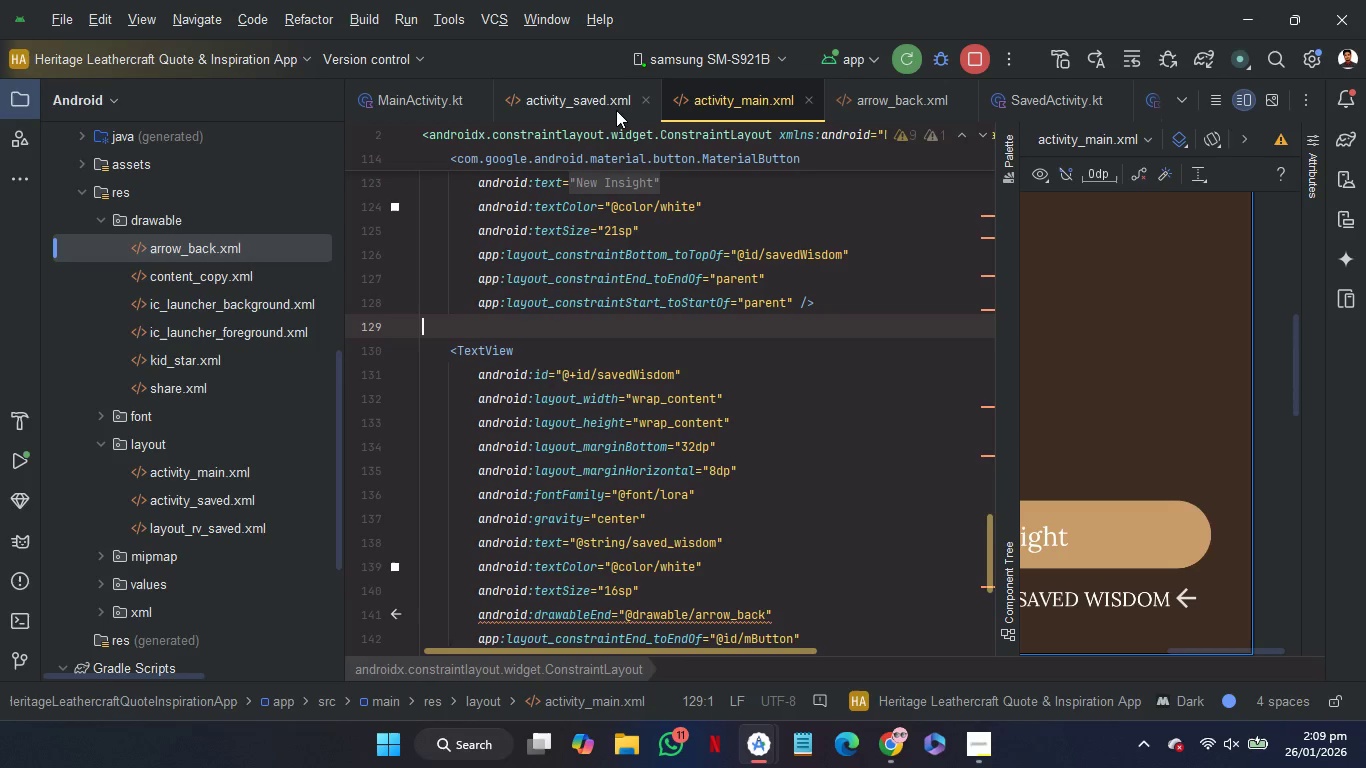 
left_click([587, 105])
 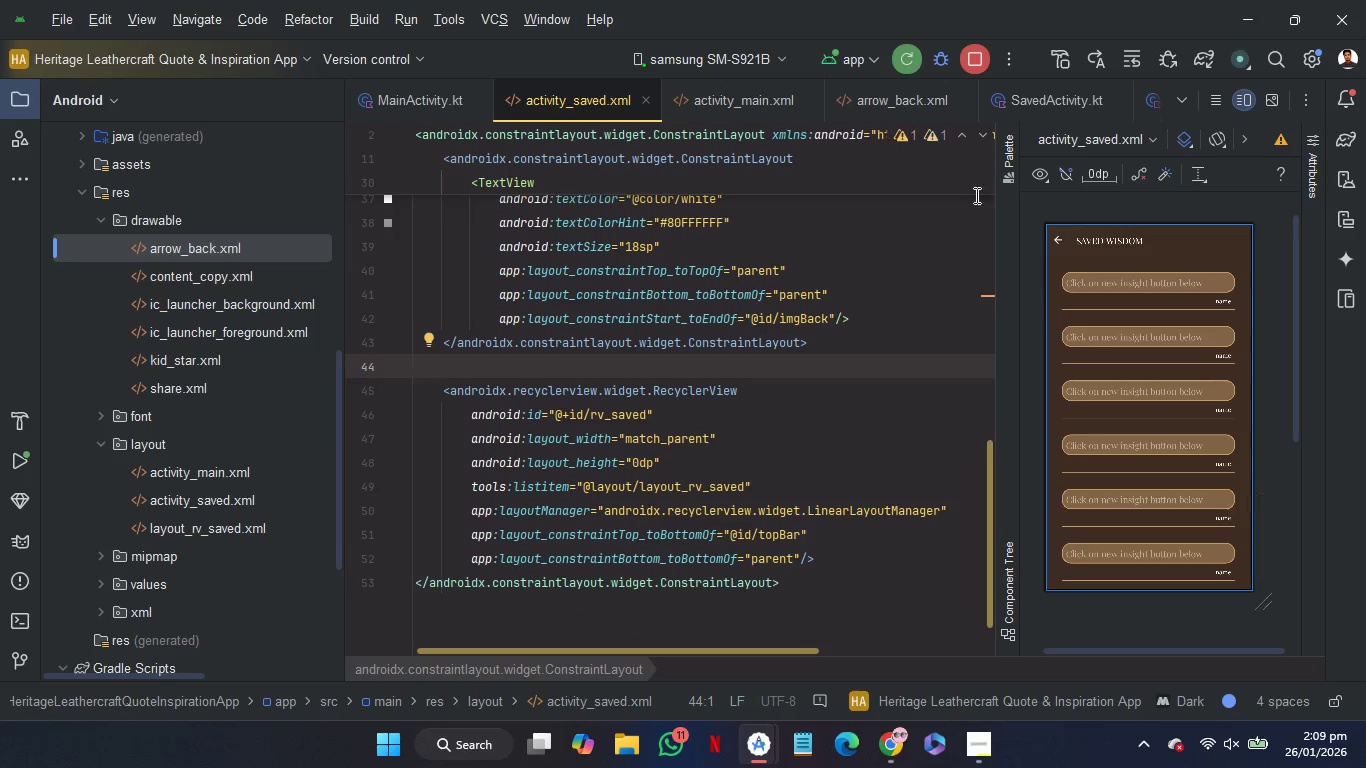 
left_click([925, 95])
 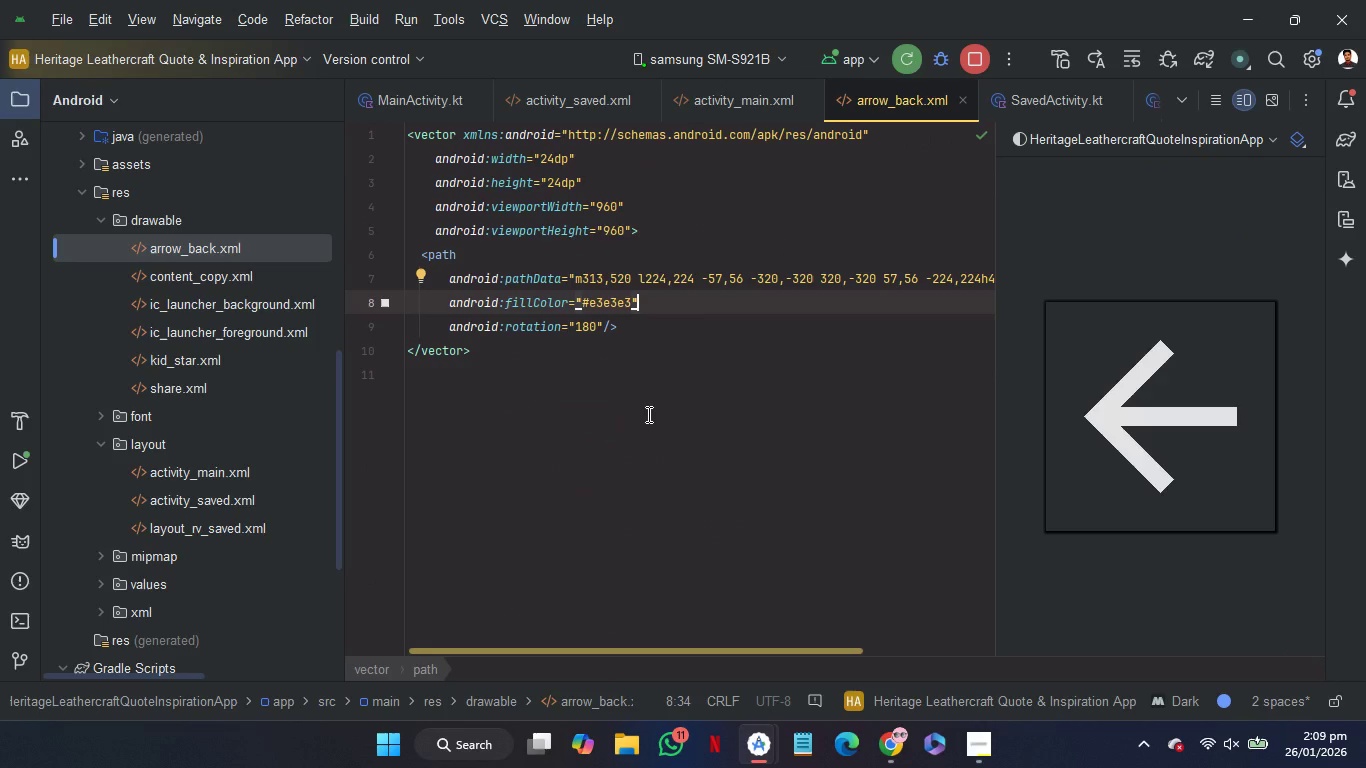 
mouse_move([748, 391])
 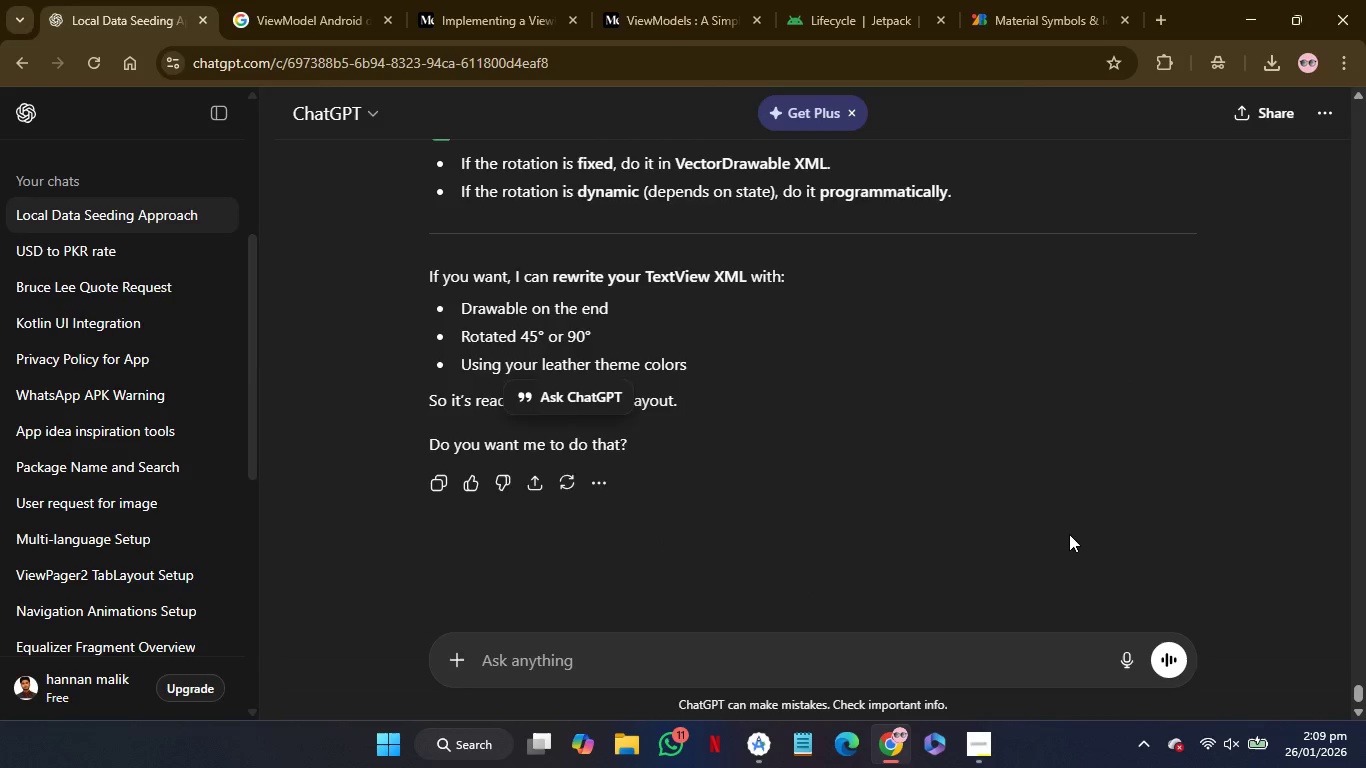 
wait(11.43)
 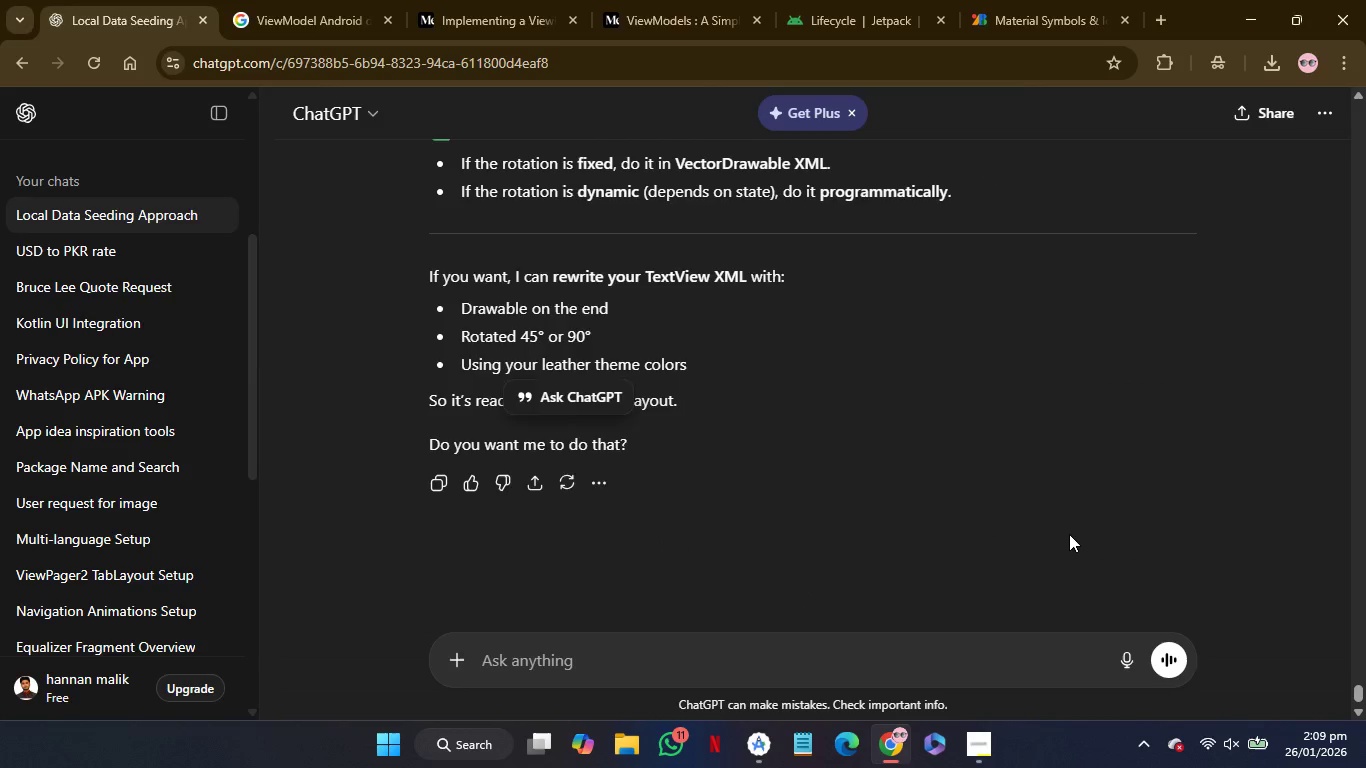 
left_click([1009, 0])
 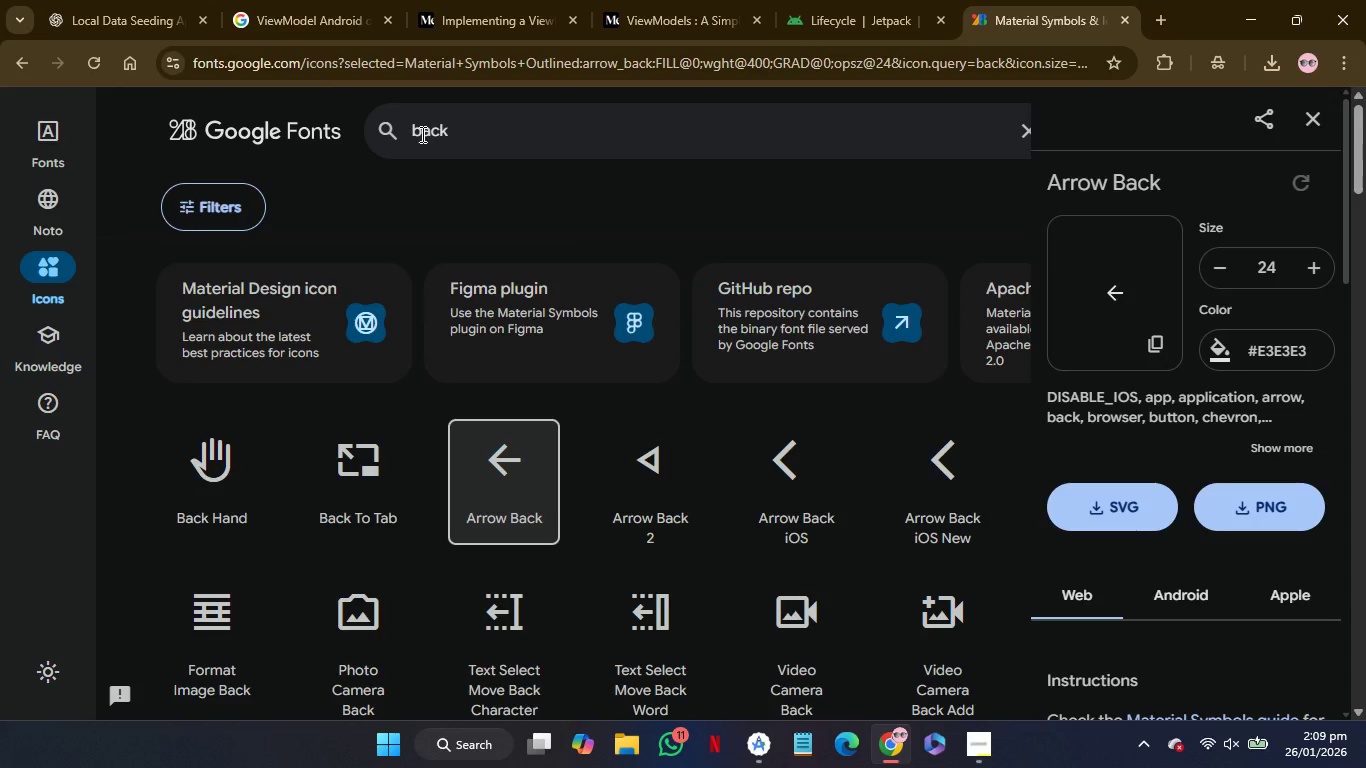 
double_click([421, 134])
 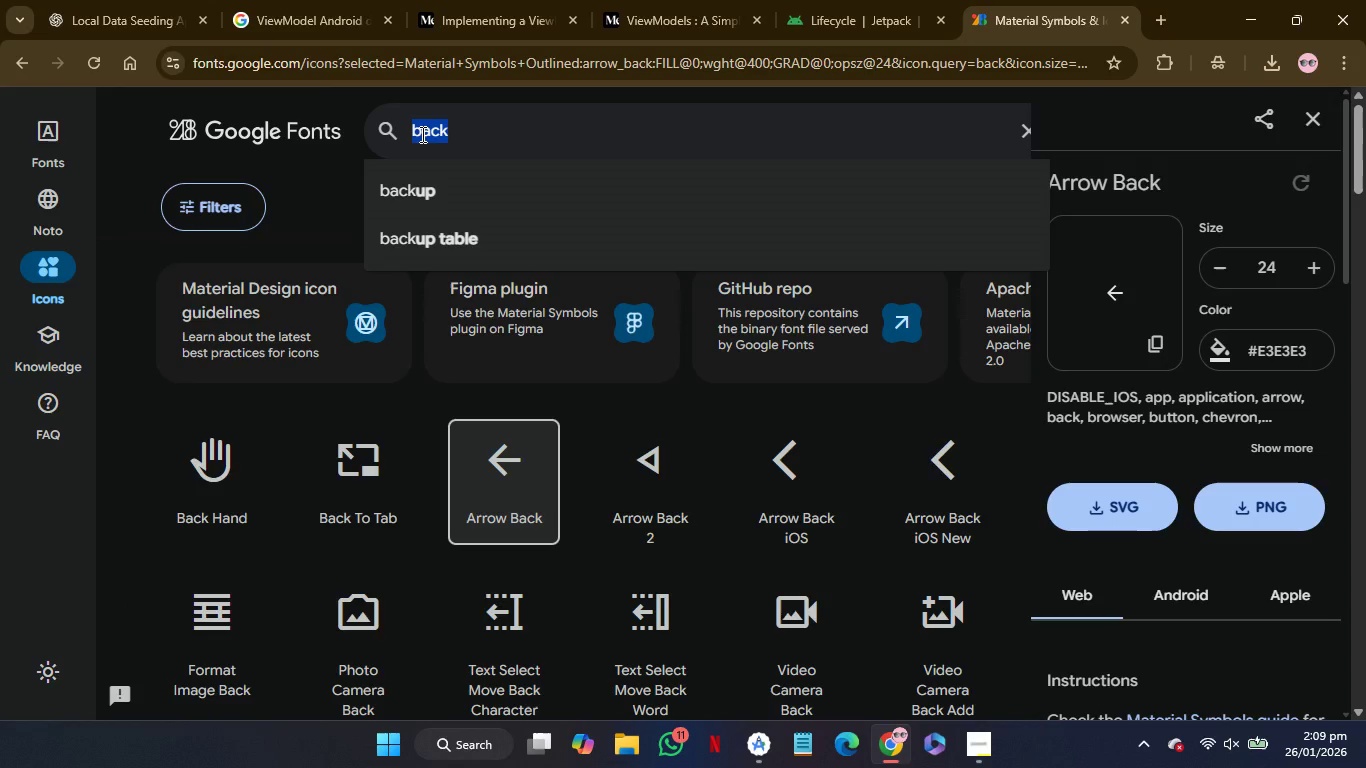 
type(ne)
 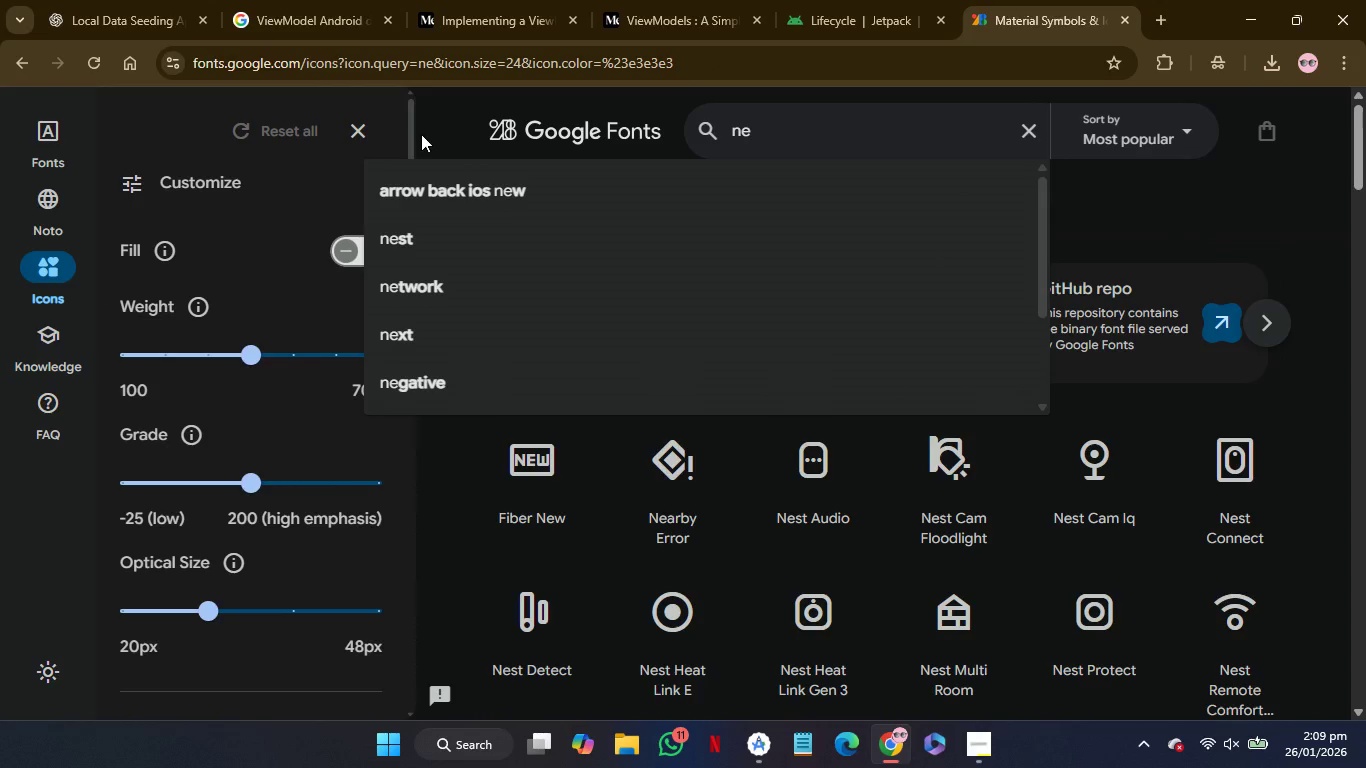 
key(X)
 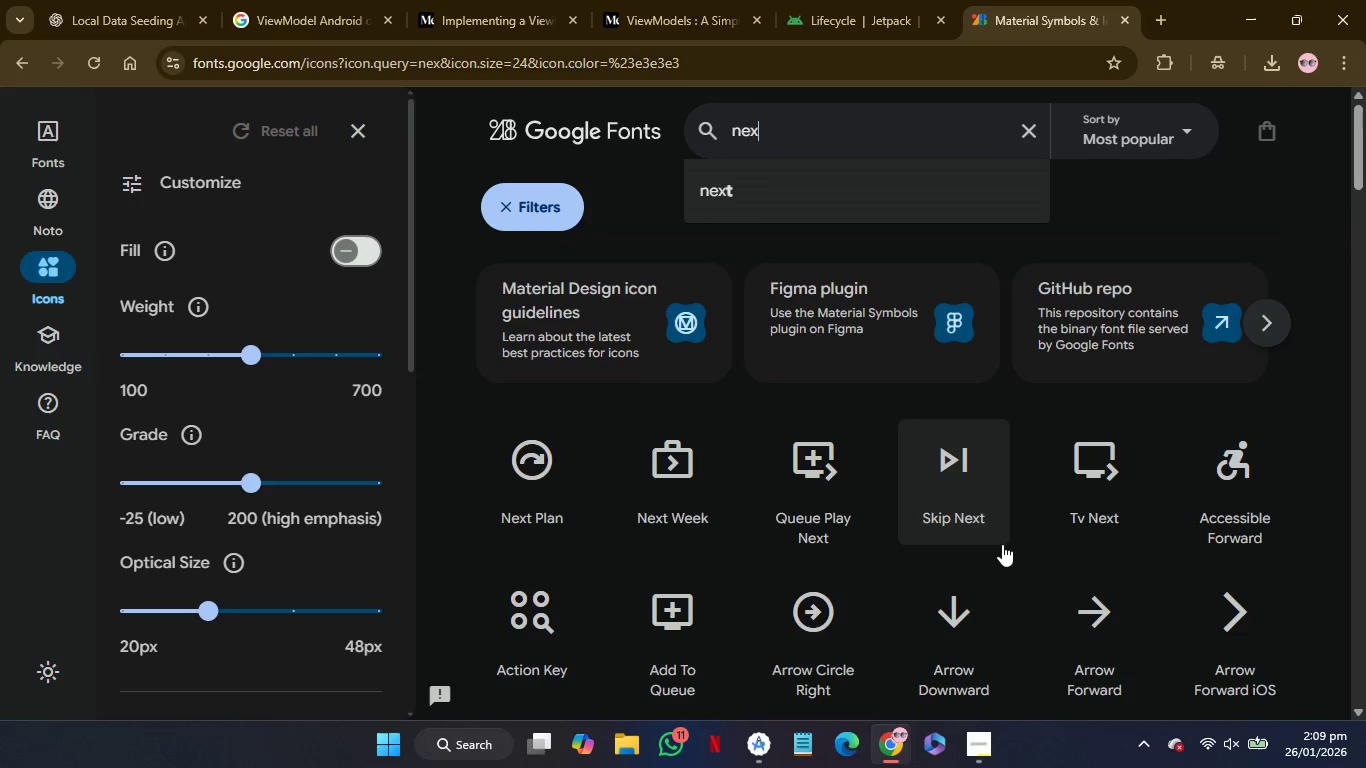 
left_click([1091, 598])
 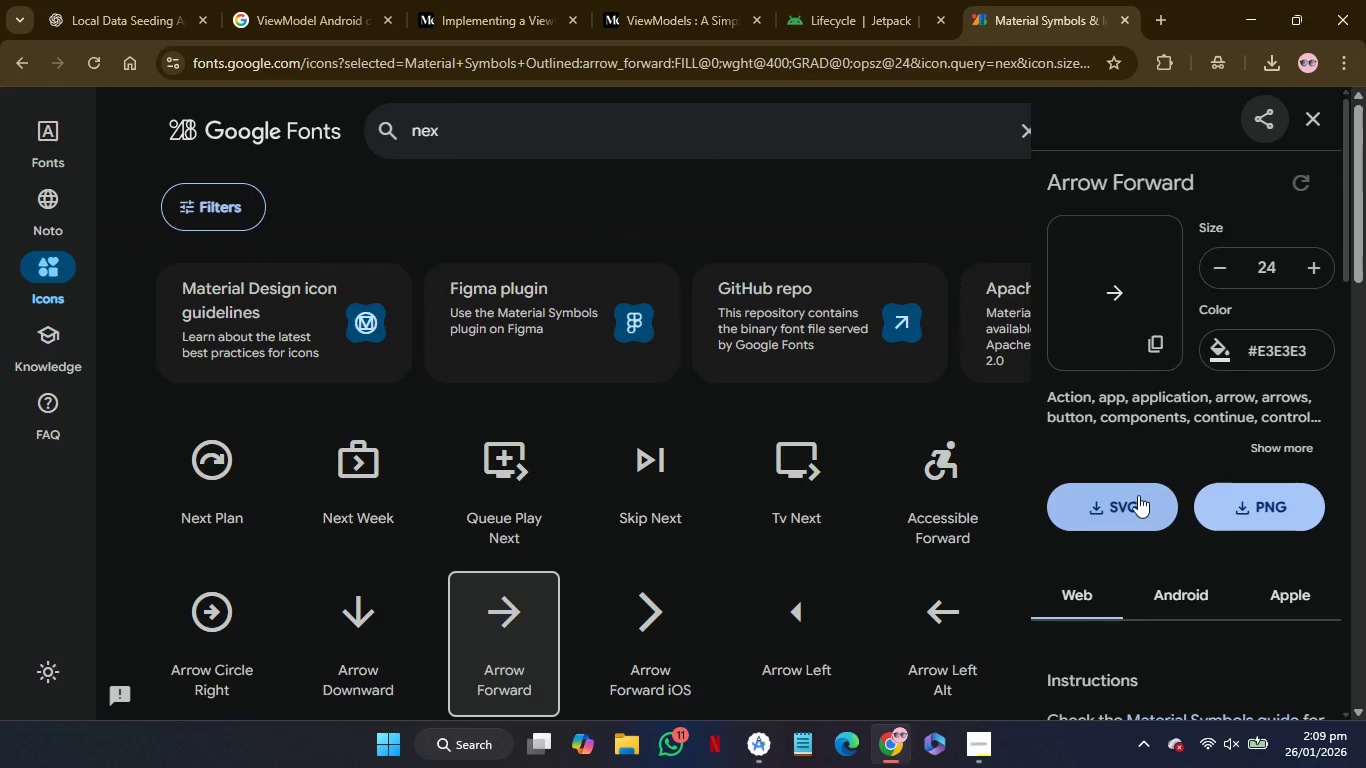 
left_click([1138, 495])
 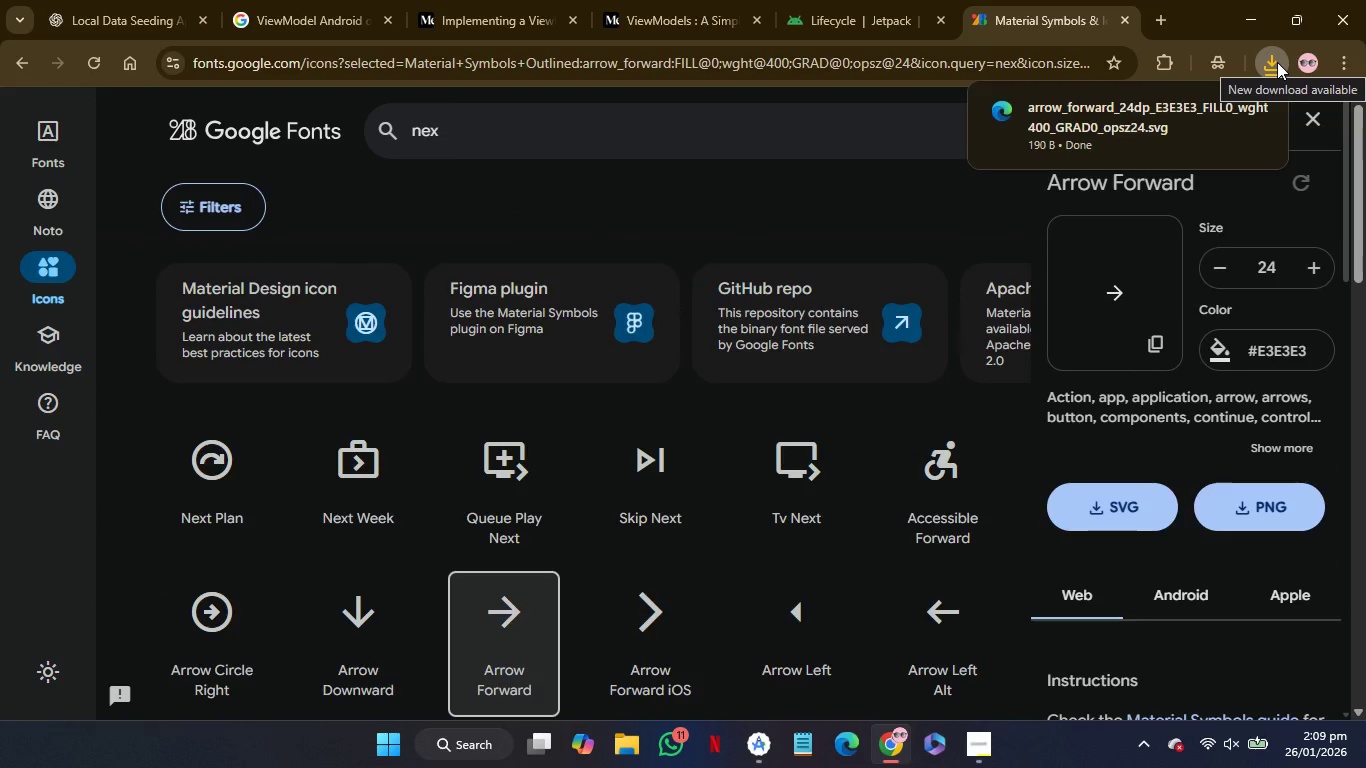 
wait(5.44)
 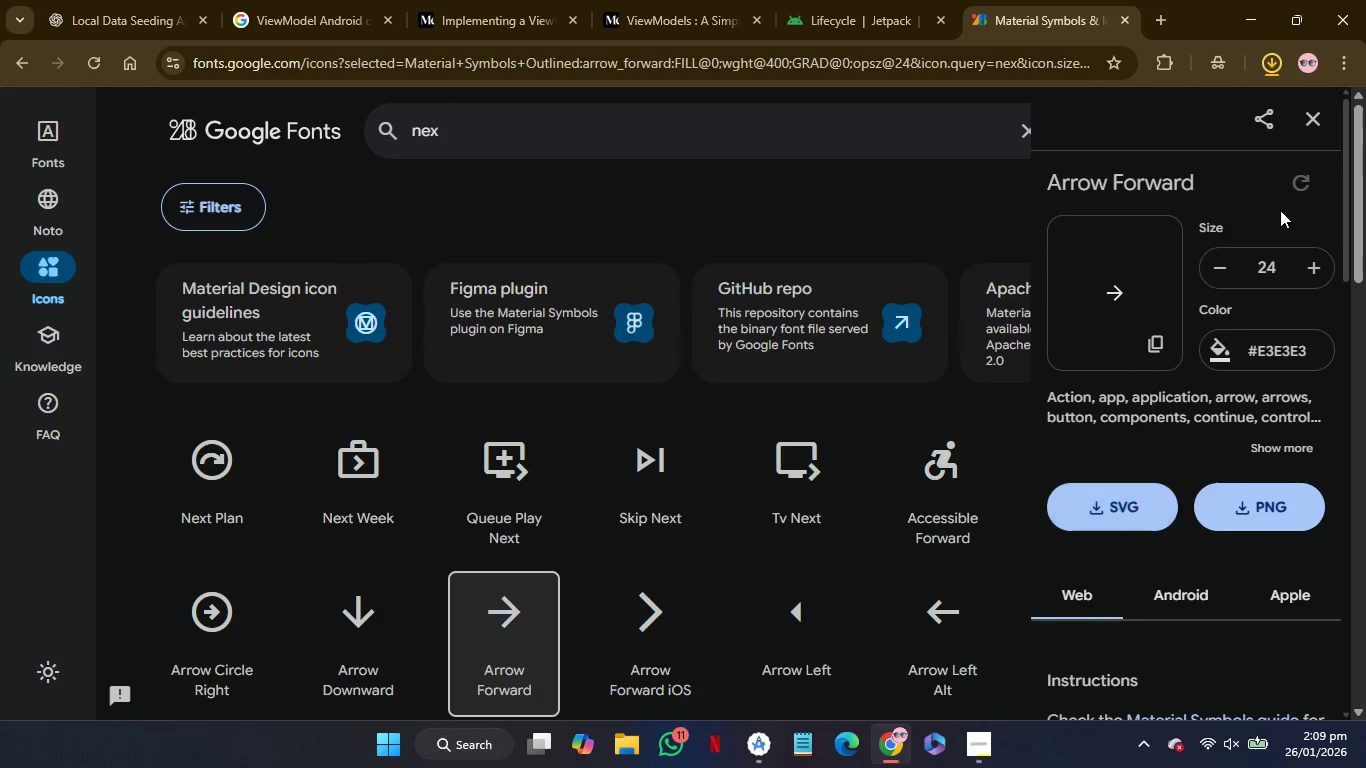 
left_click([1277, 62])
 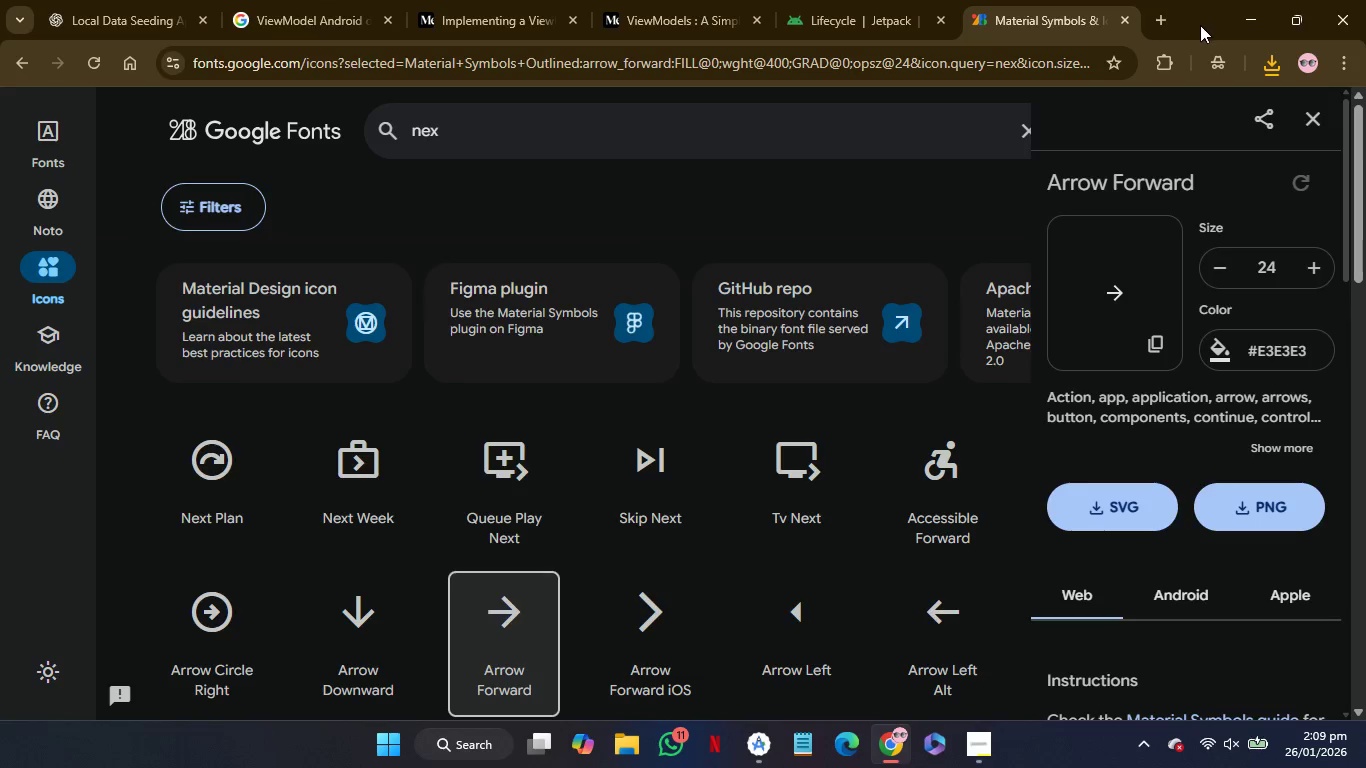 
left_click([1273, 63])
 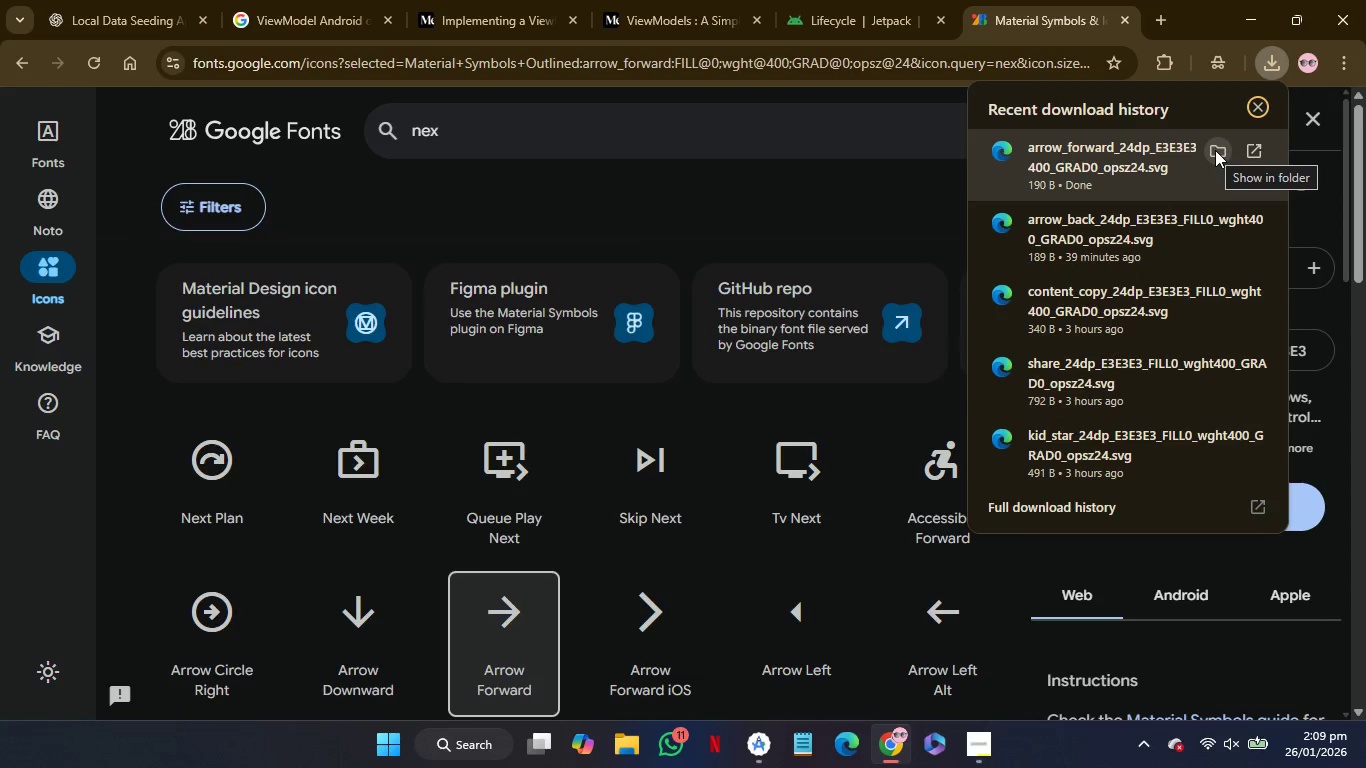 
left_click([1215, 150])
 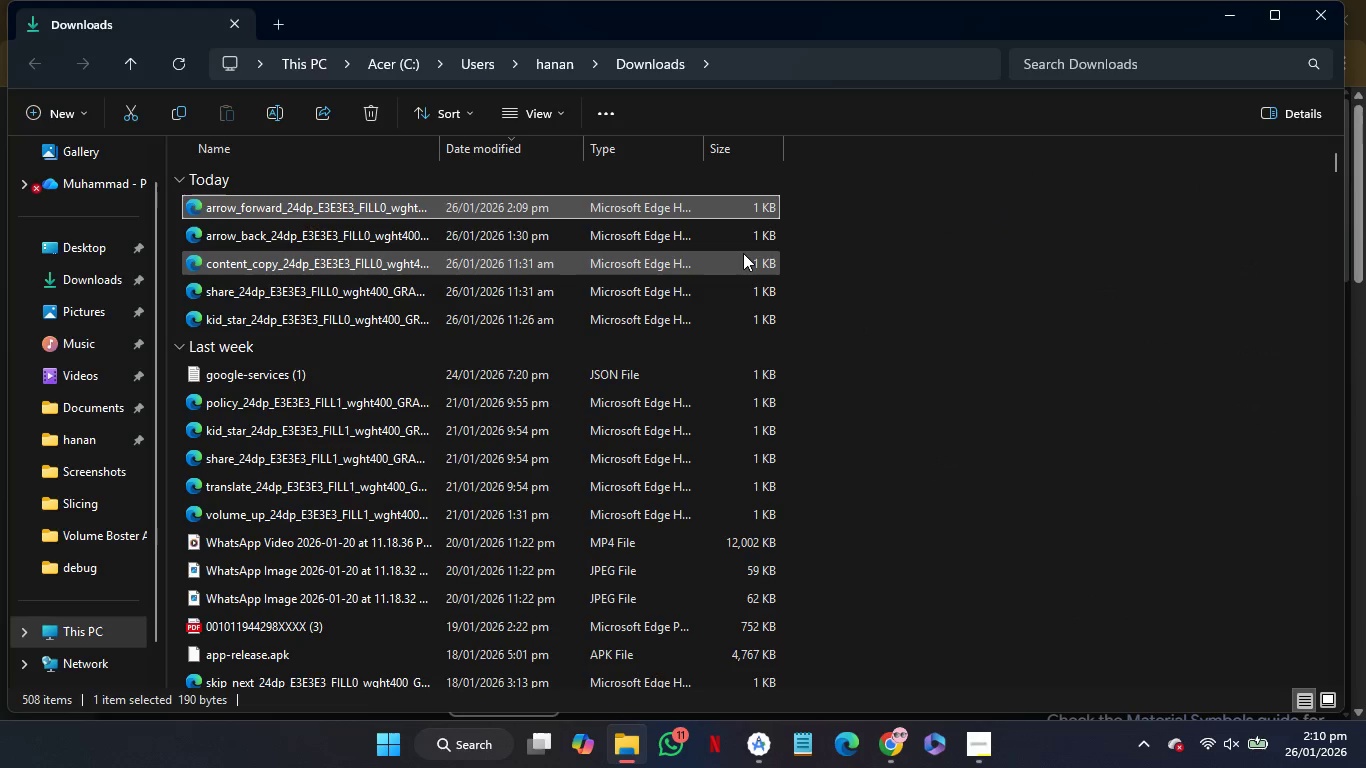 
left_click([692, 206])
 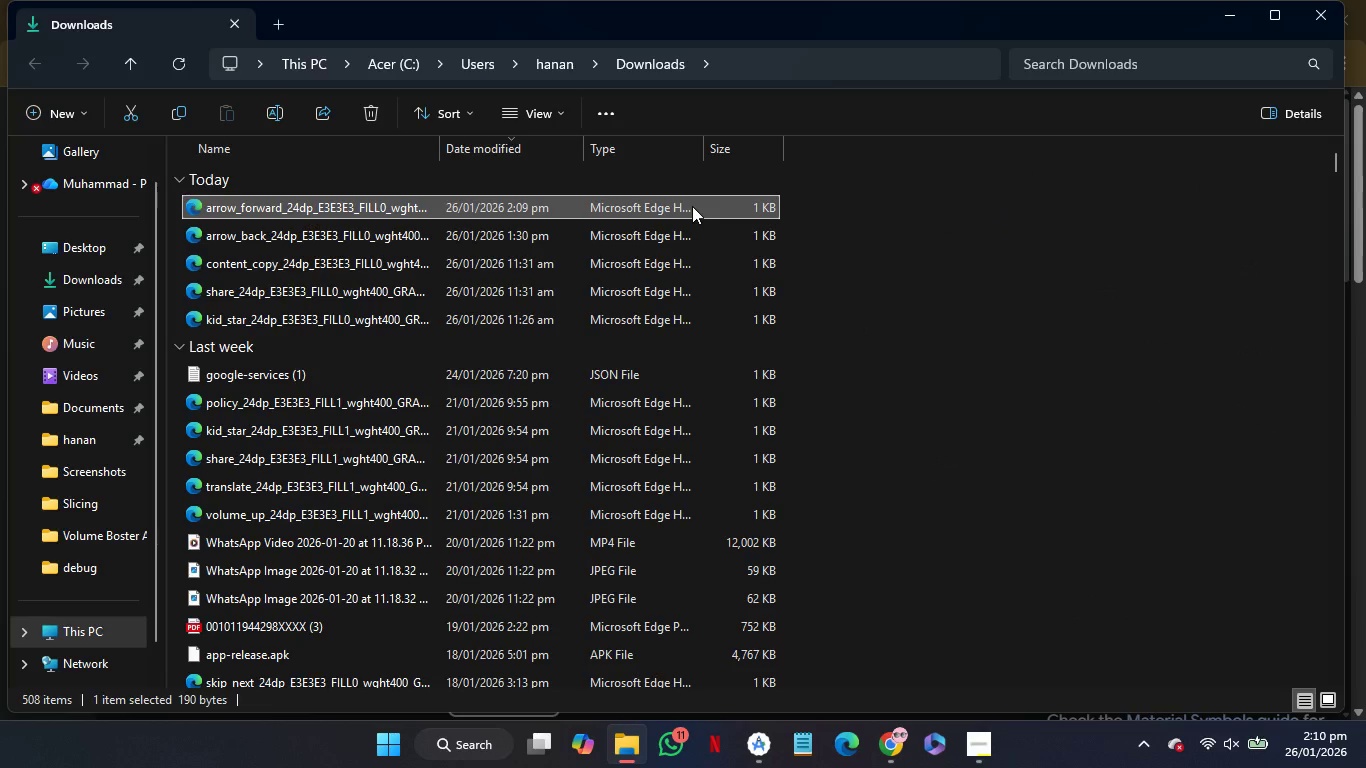 
right_click([692, 206])
 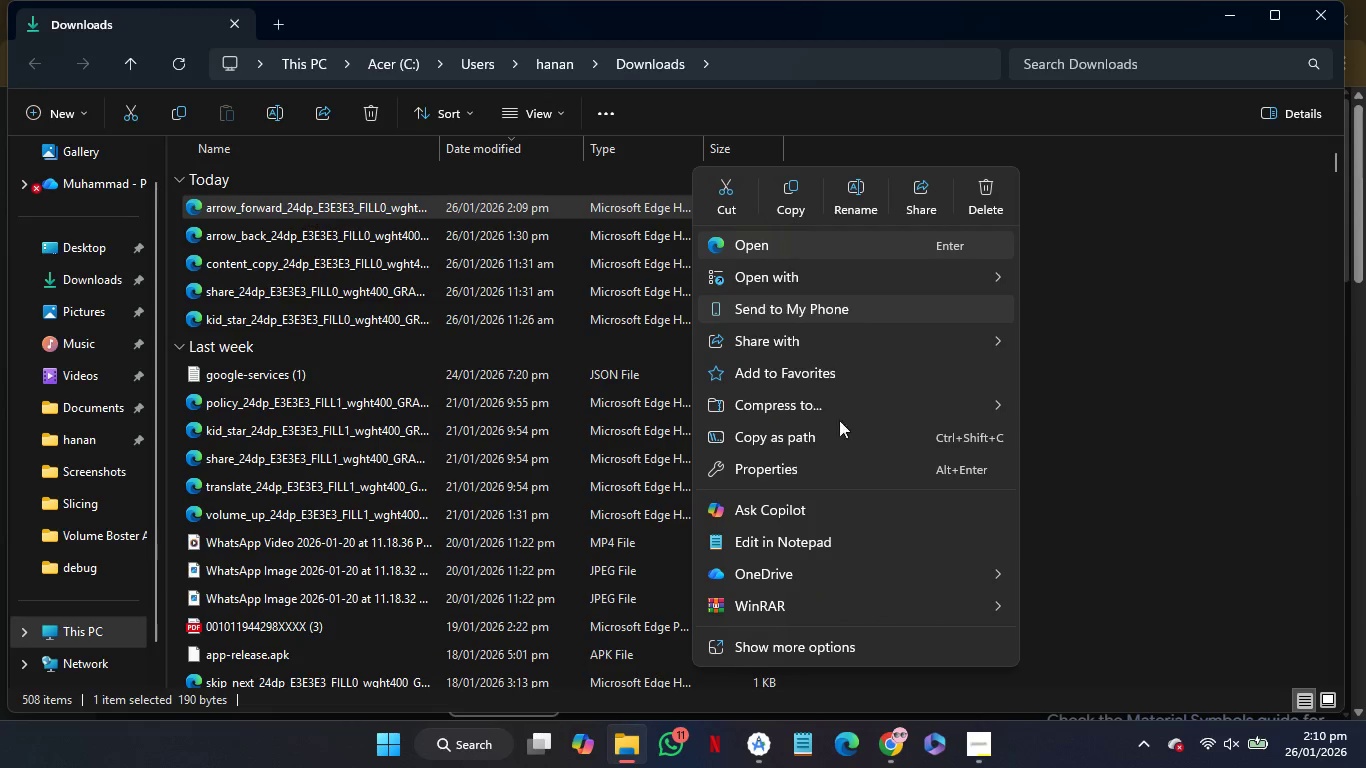 
wait(5.36)
 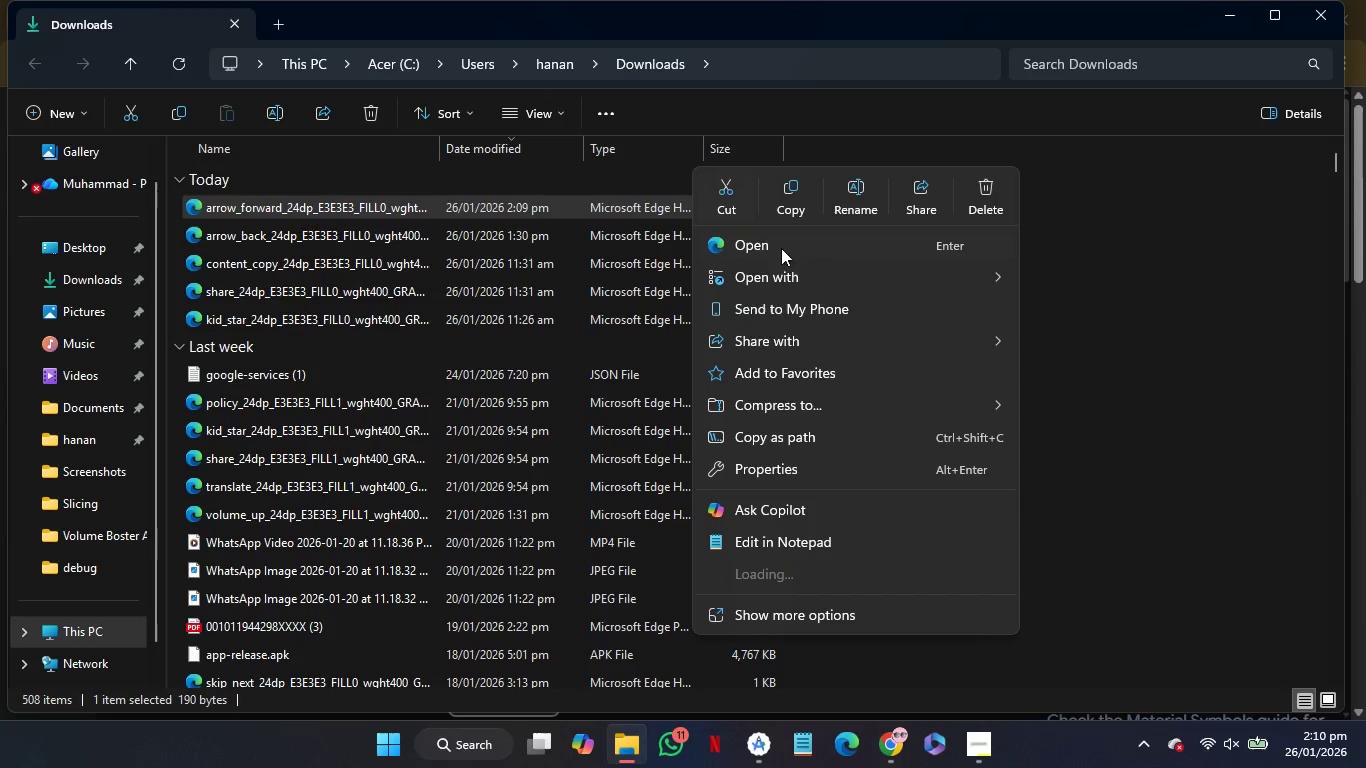 
left_click([836, 431])
 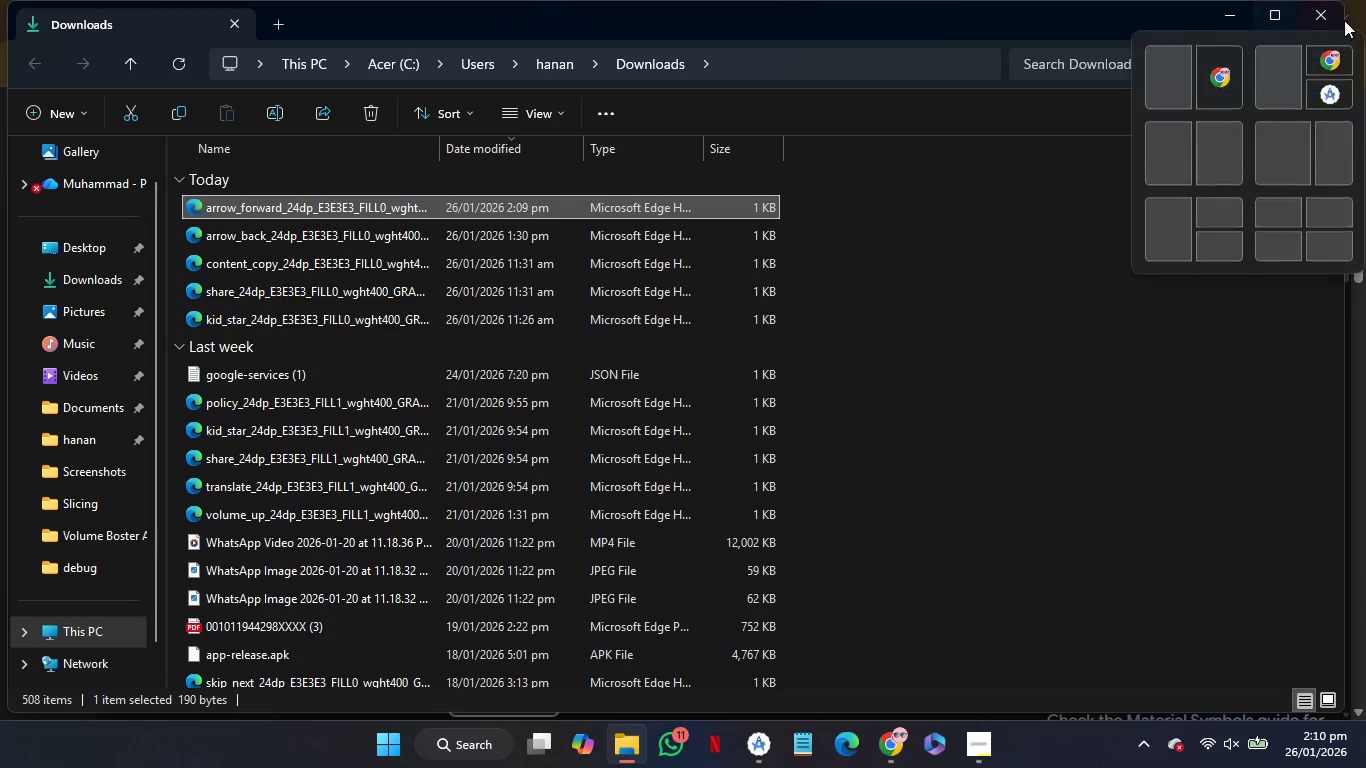 
left_click([1329, 16])
 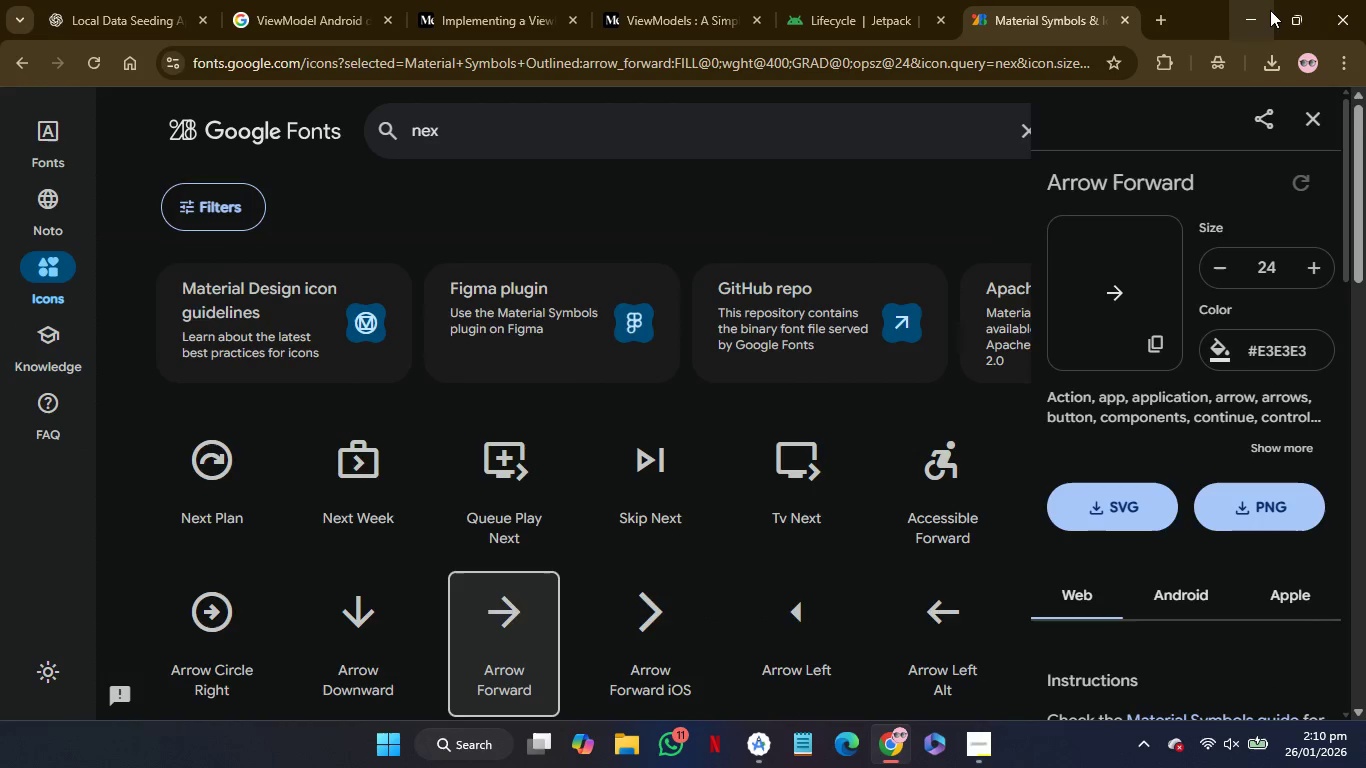 
left_click([1270, 10])
 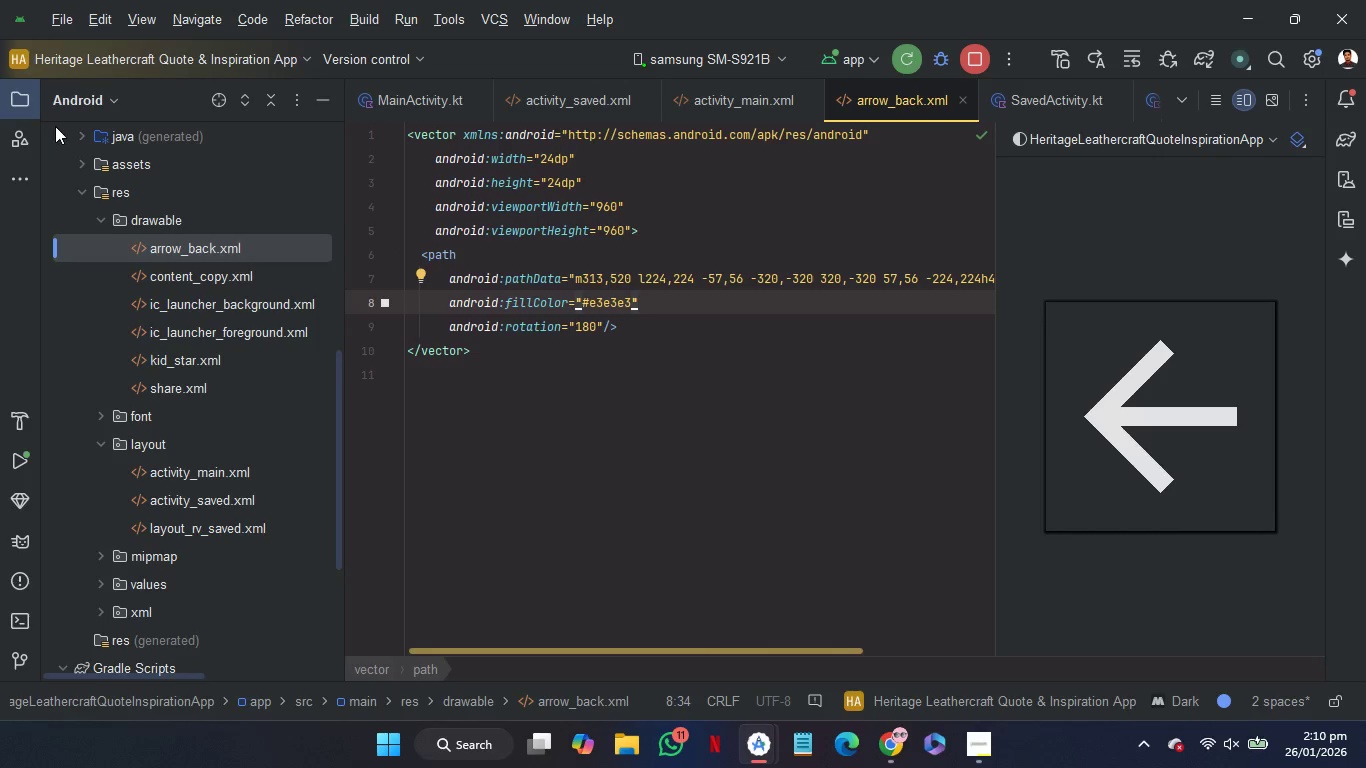 
left_click([26, 138])
 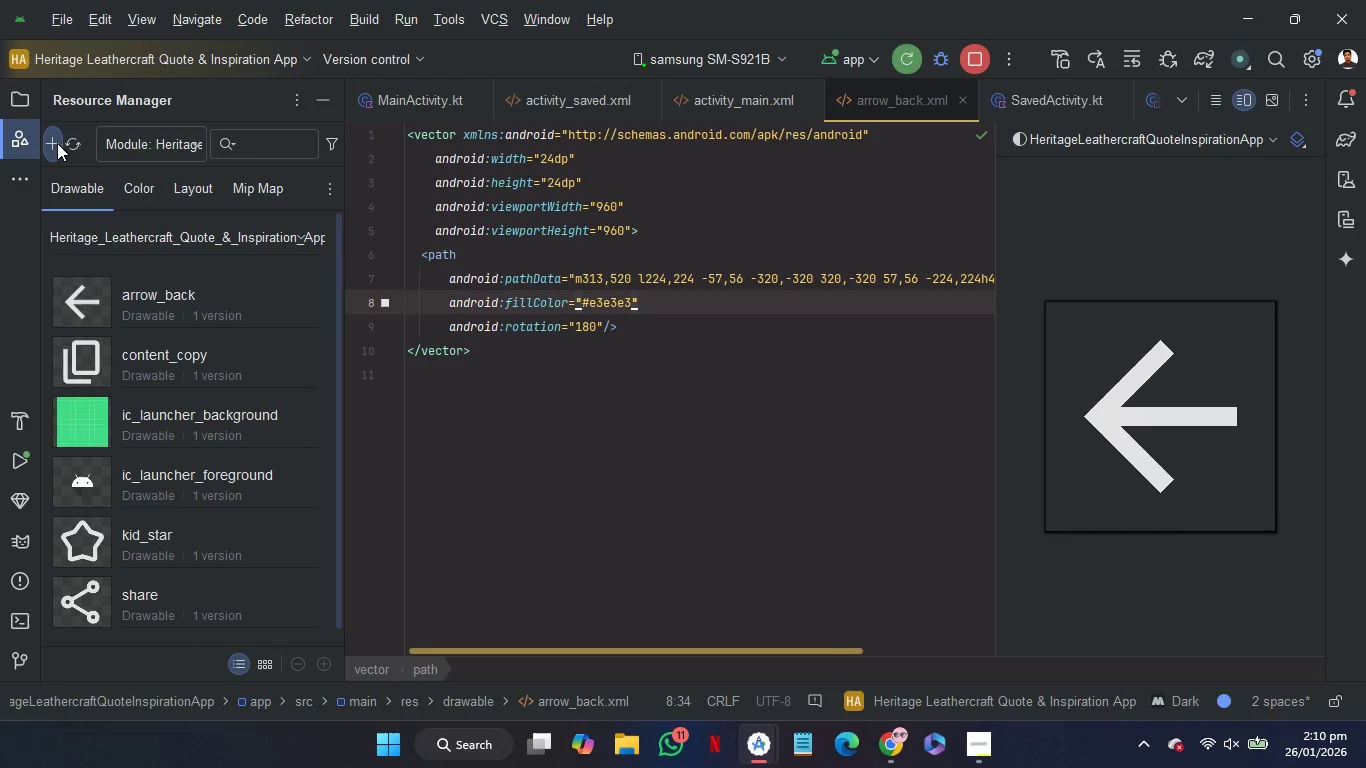 
left_click([58, 144])
 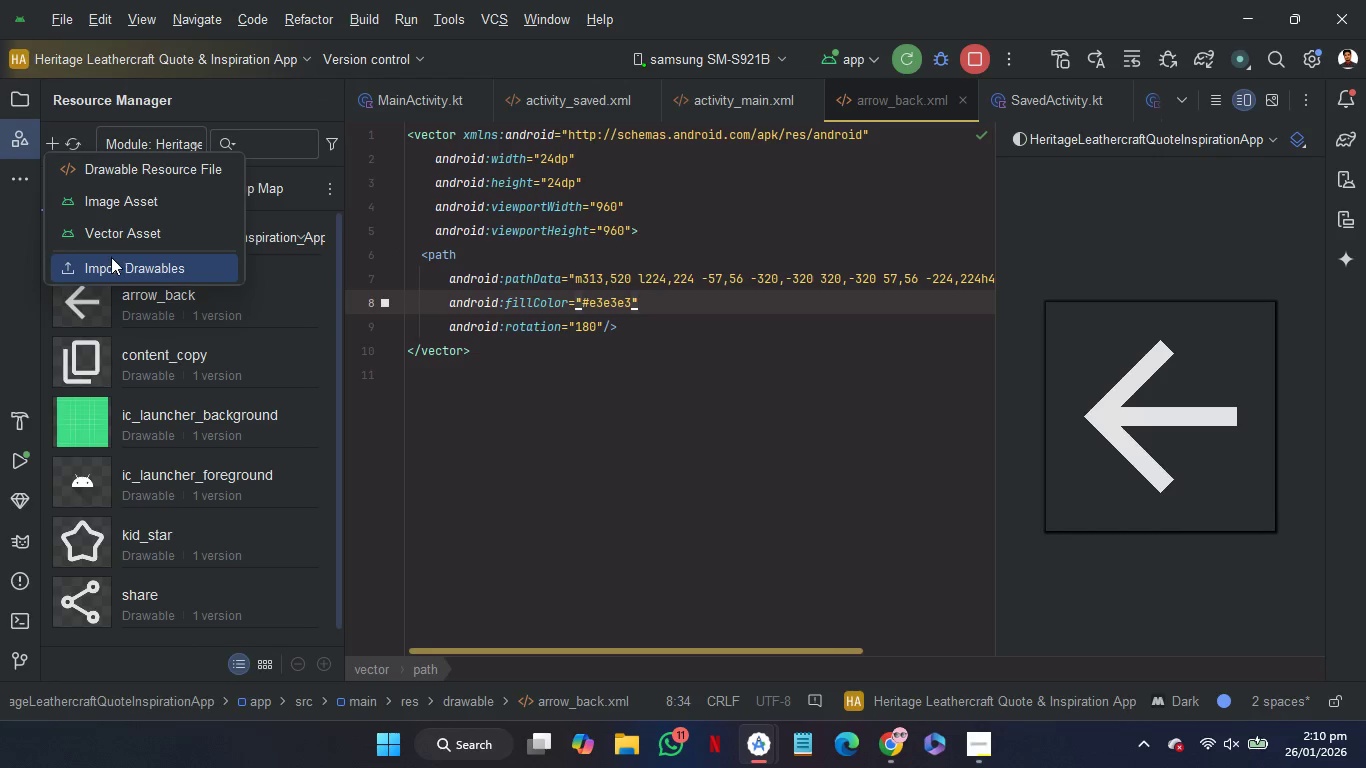 
left_click([111, 260])
 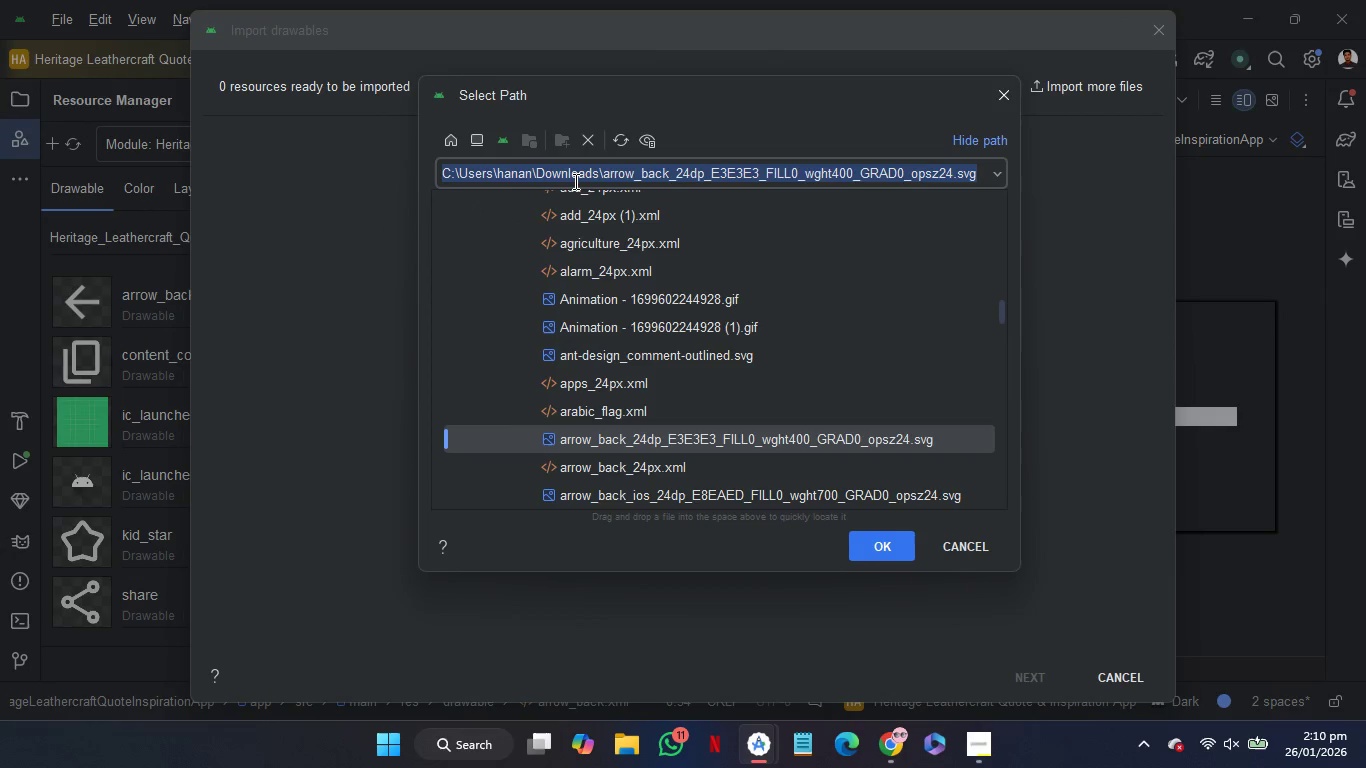 
key(Control+V)
 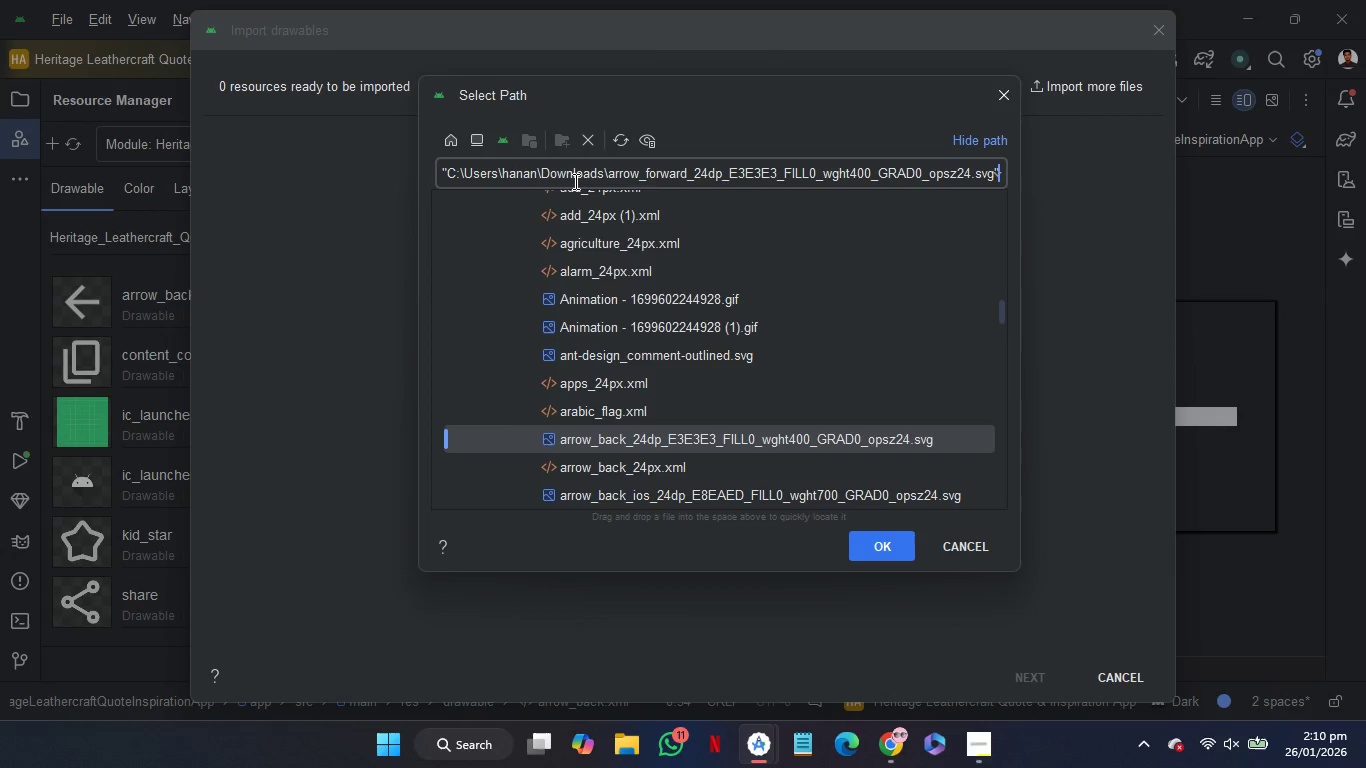 
key(Backspace)
 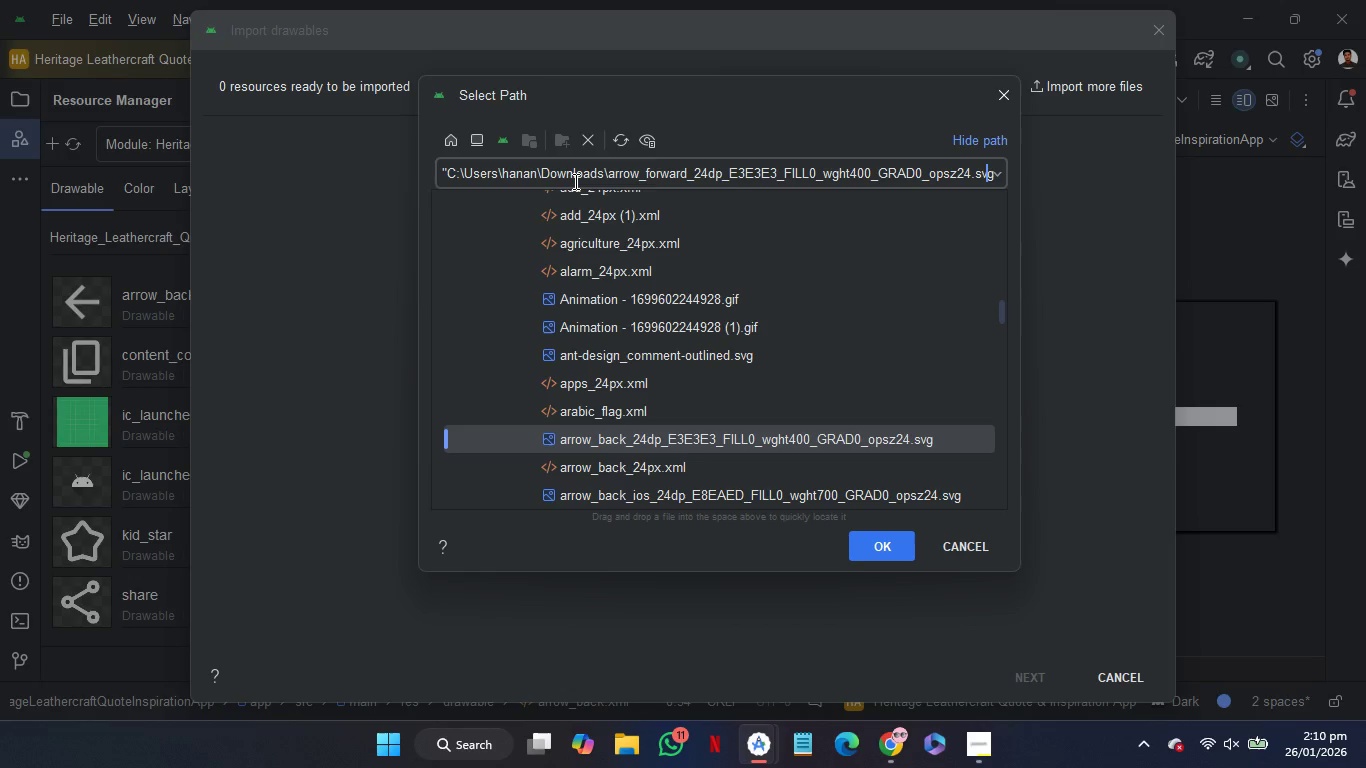 
hold_key(key=ArrowLeft, duration=1.52)
 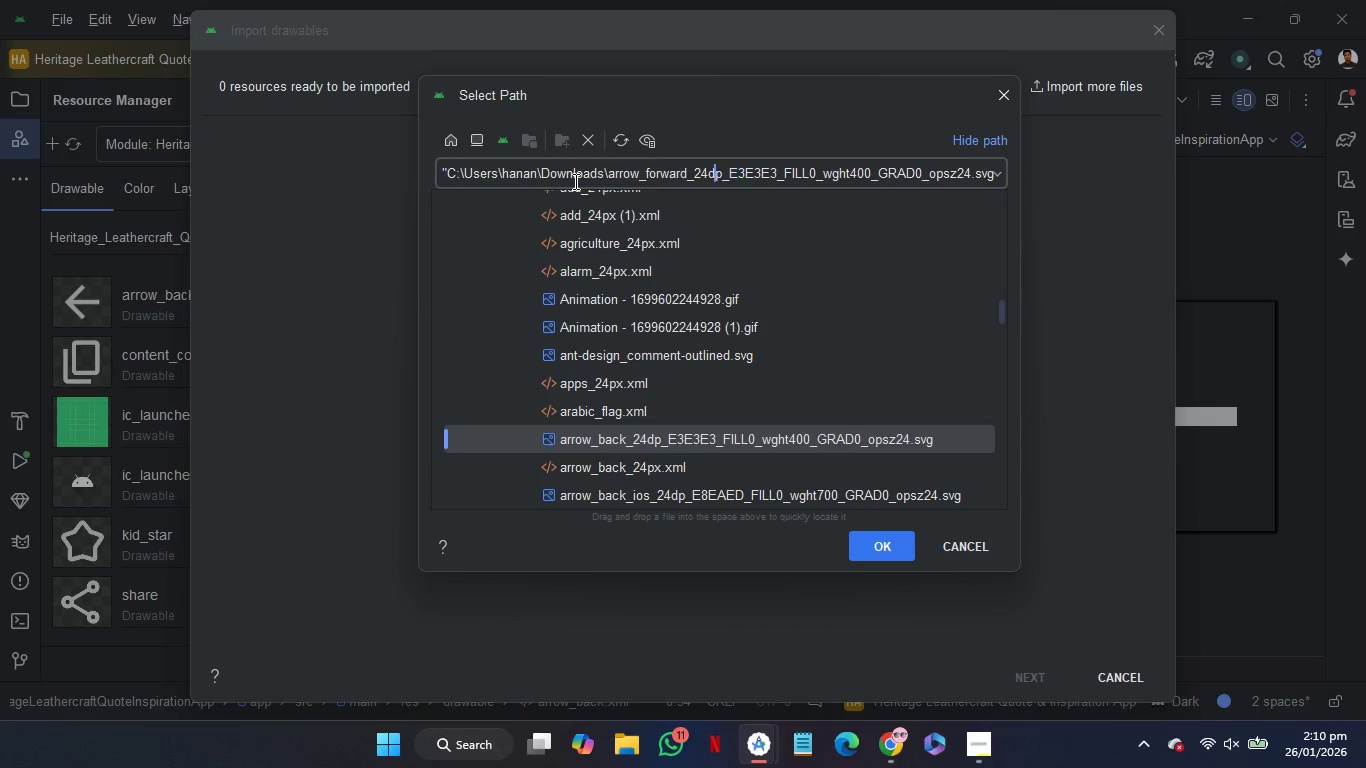 
hold_key(key=ArrowLeft, duration=1.5)
 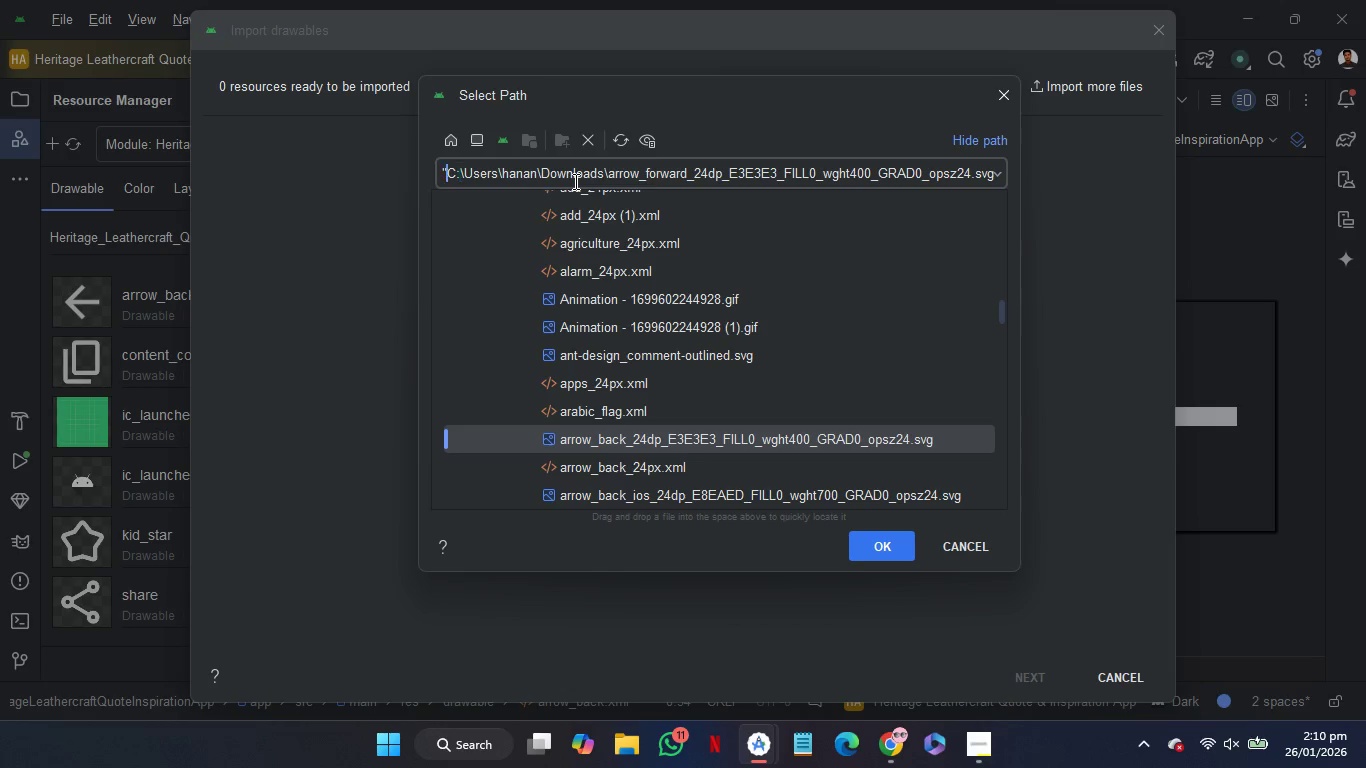 
hold_key(key=ArrowLeft, duration=0.84)
 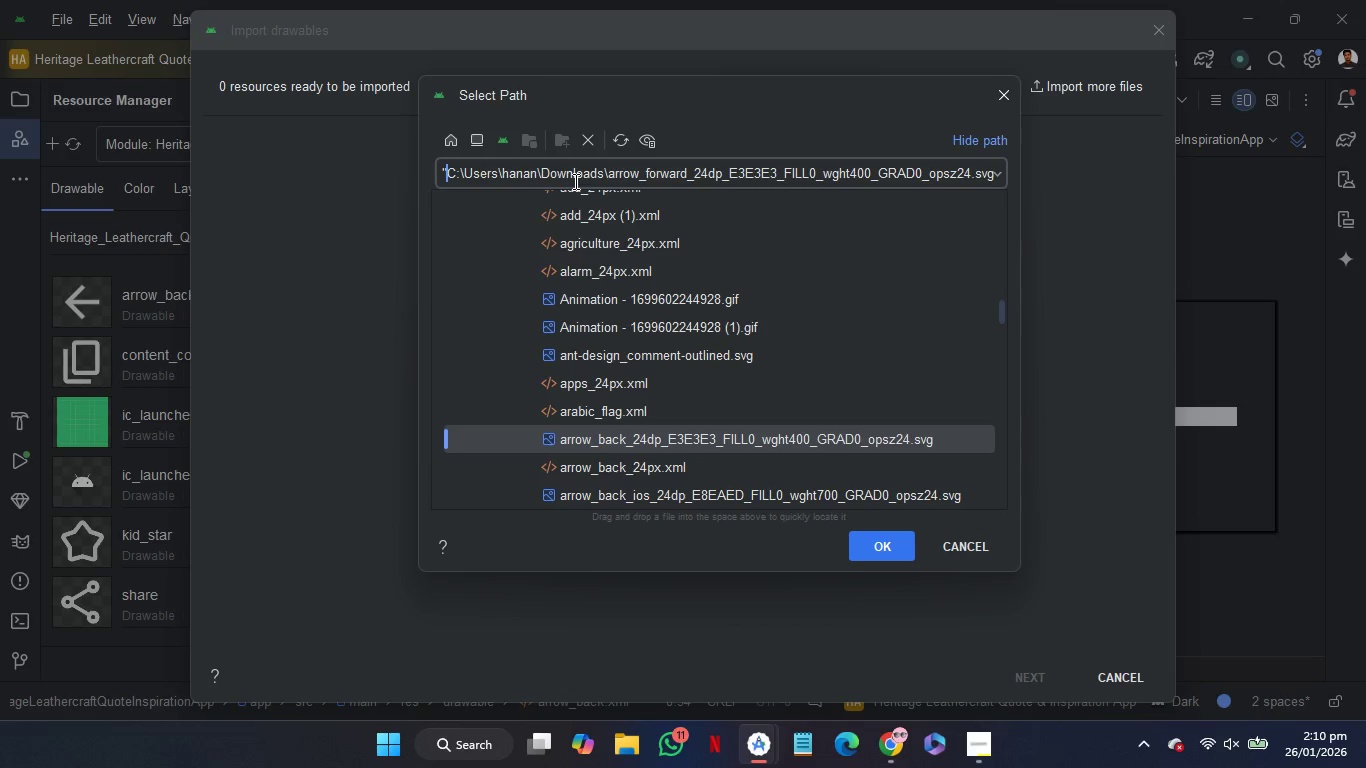 
key(ArrowRight)
 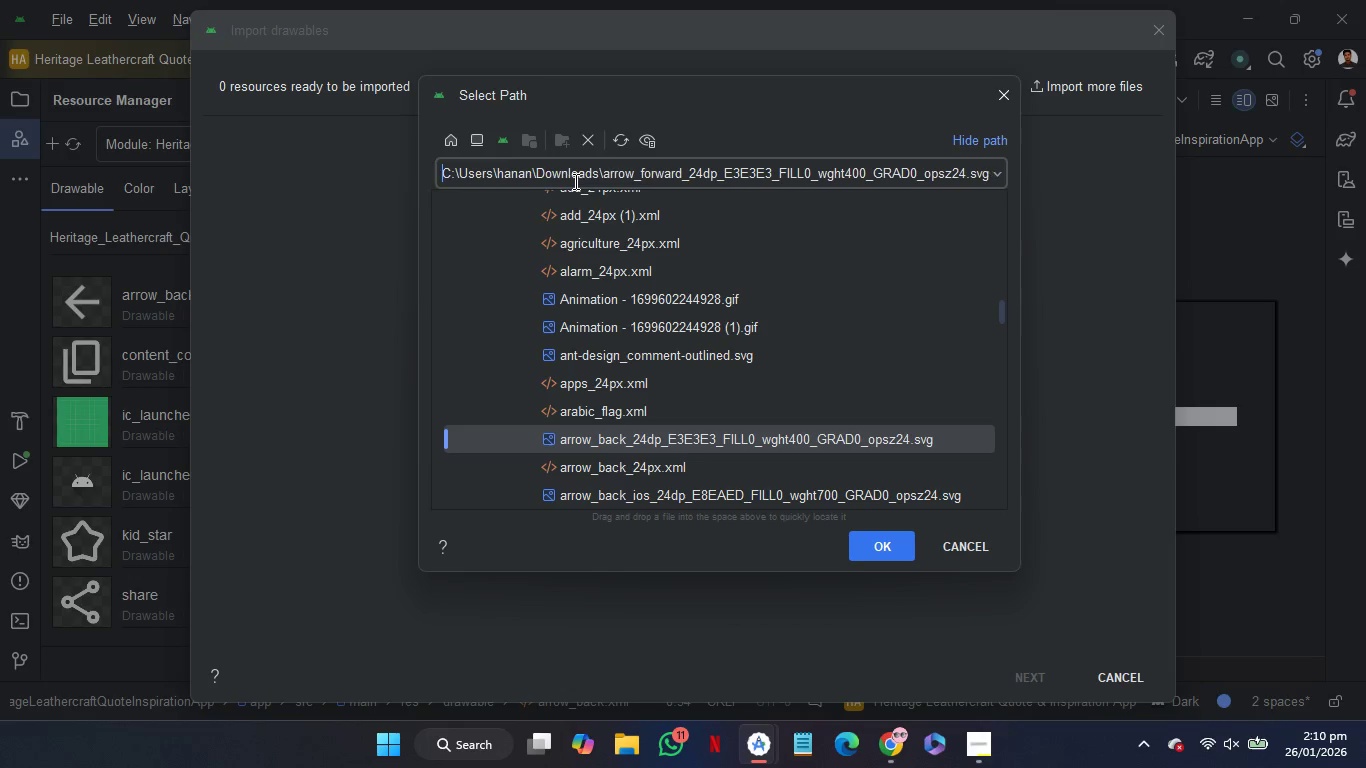 
key(Backspace)
 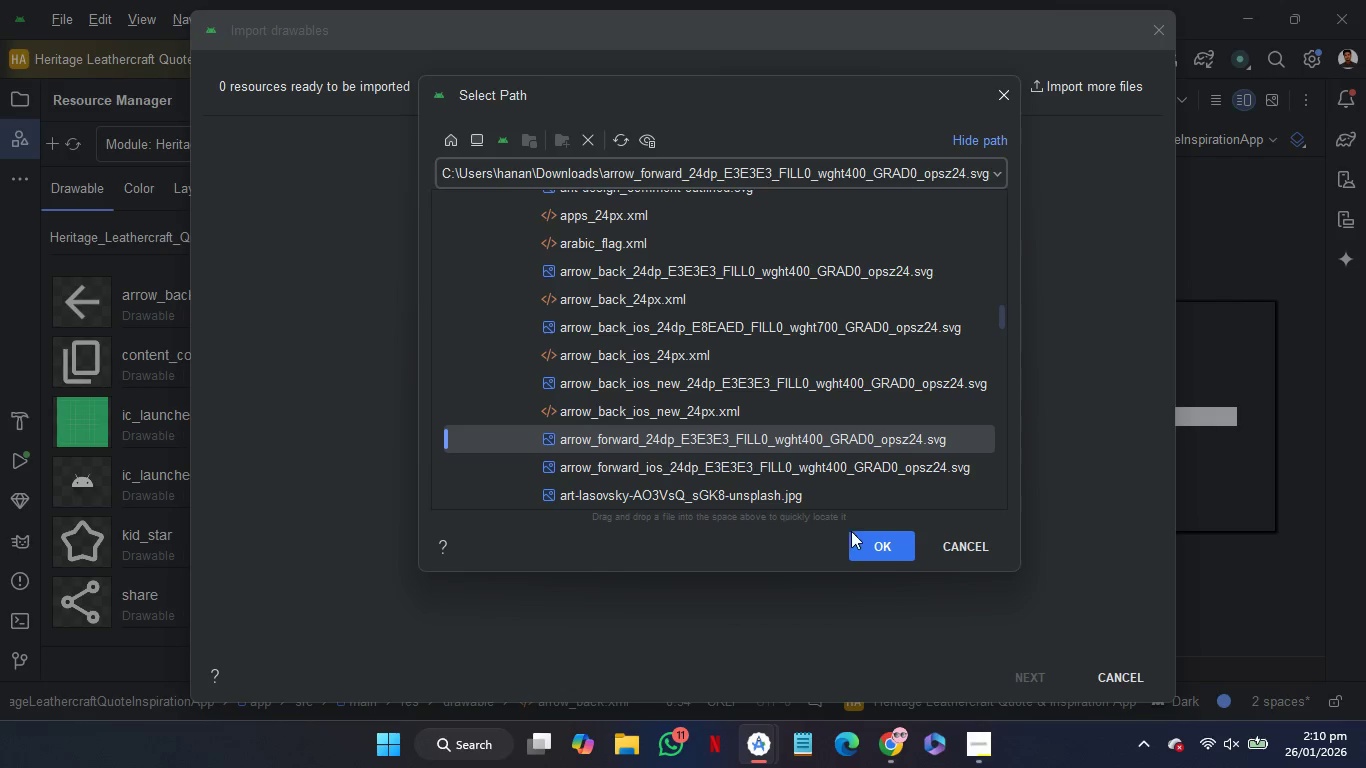 
left_click([858, 541])
 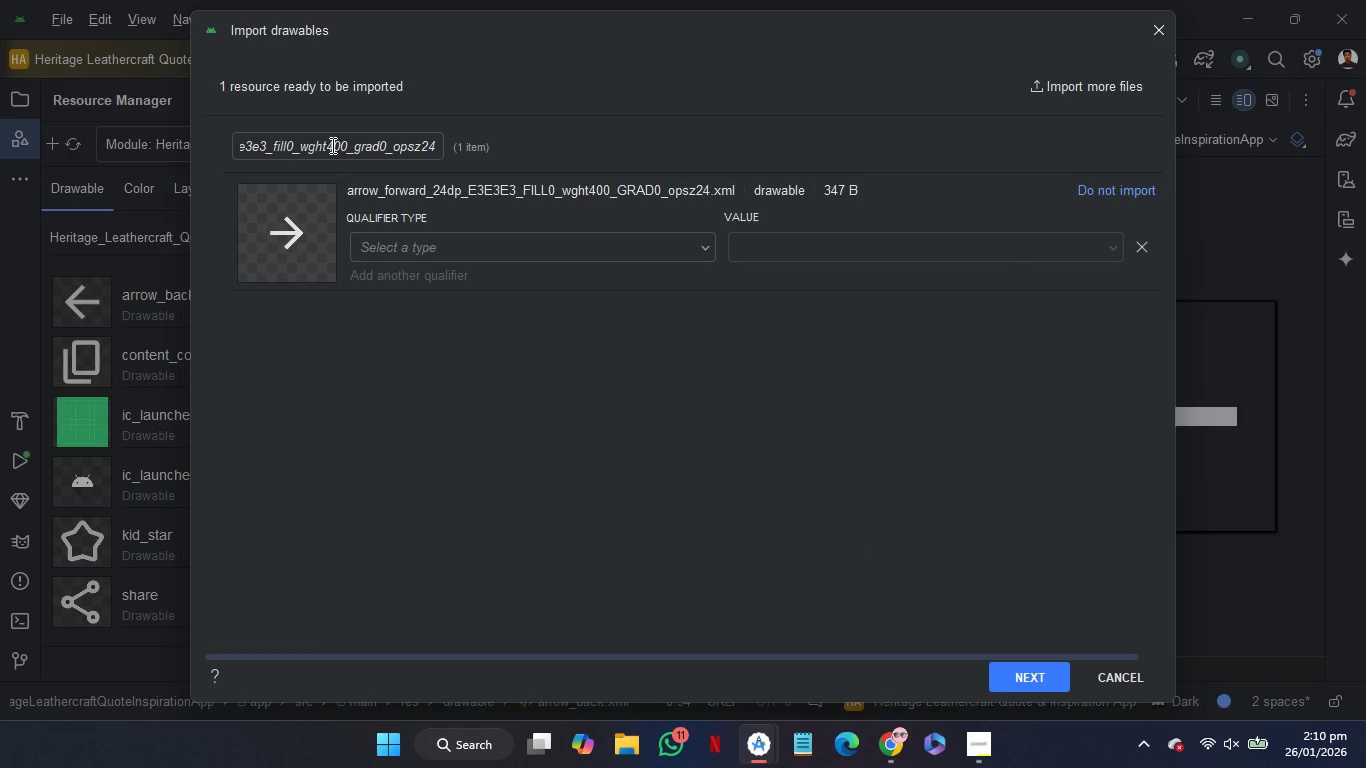 
left_click([331, 145])
 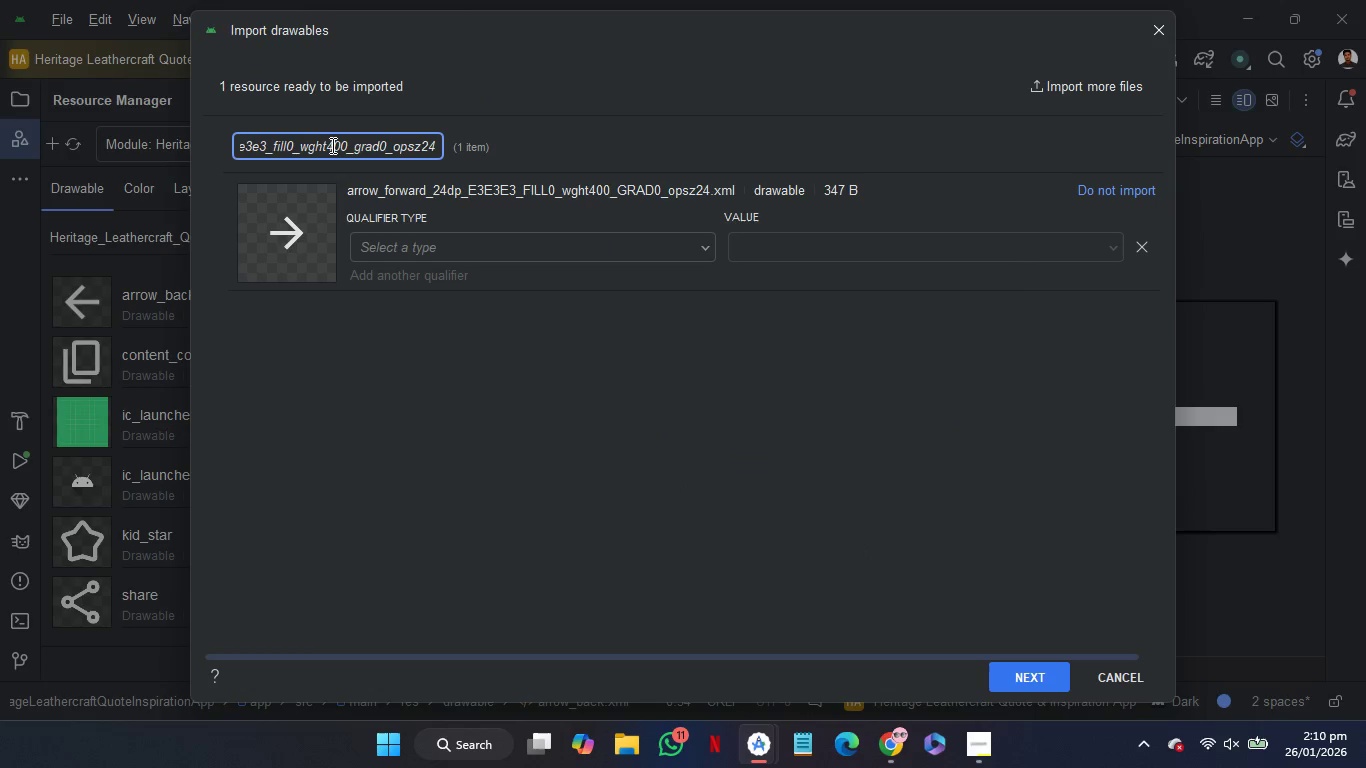 
hold_key(key=ArrowLeft, duration=1.5)
 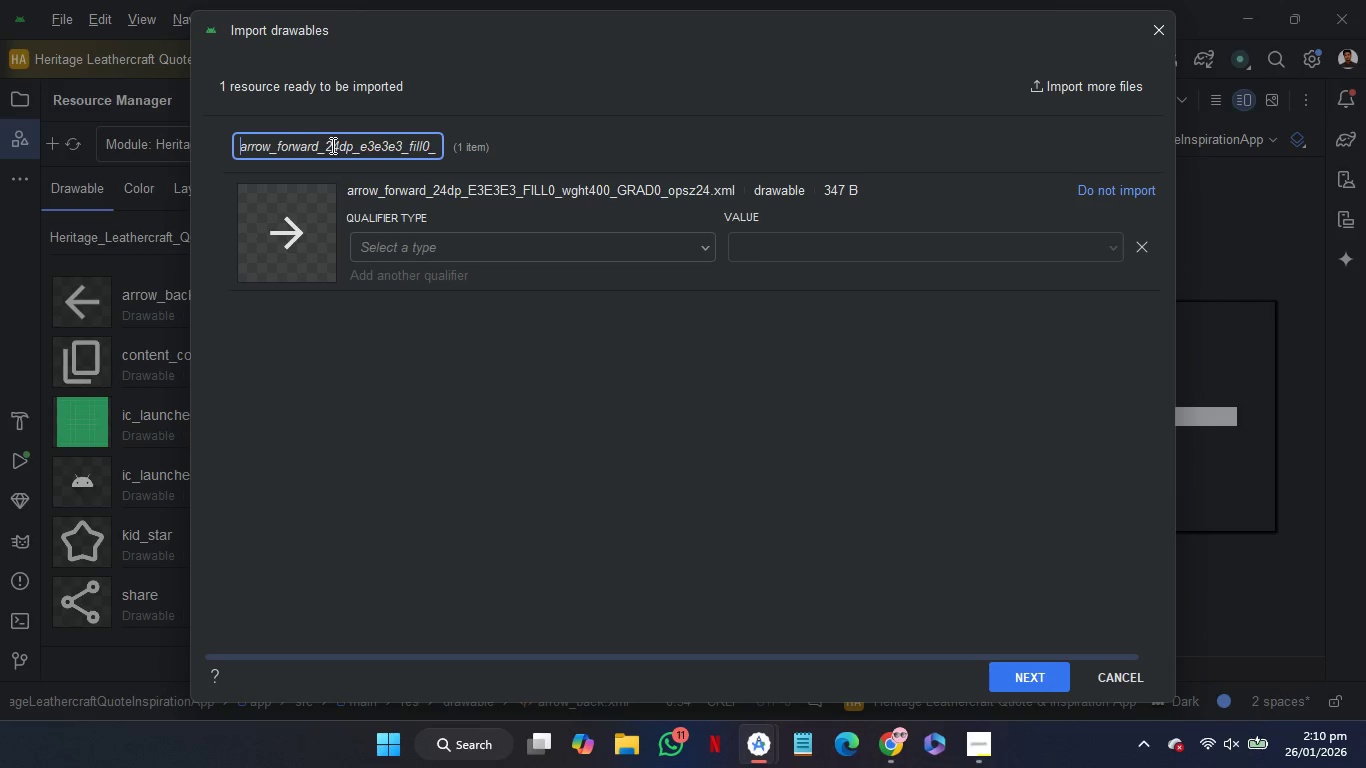 
hold_key(key=ArrowLeft, duration=0.86)
 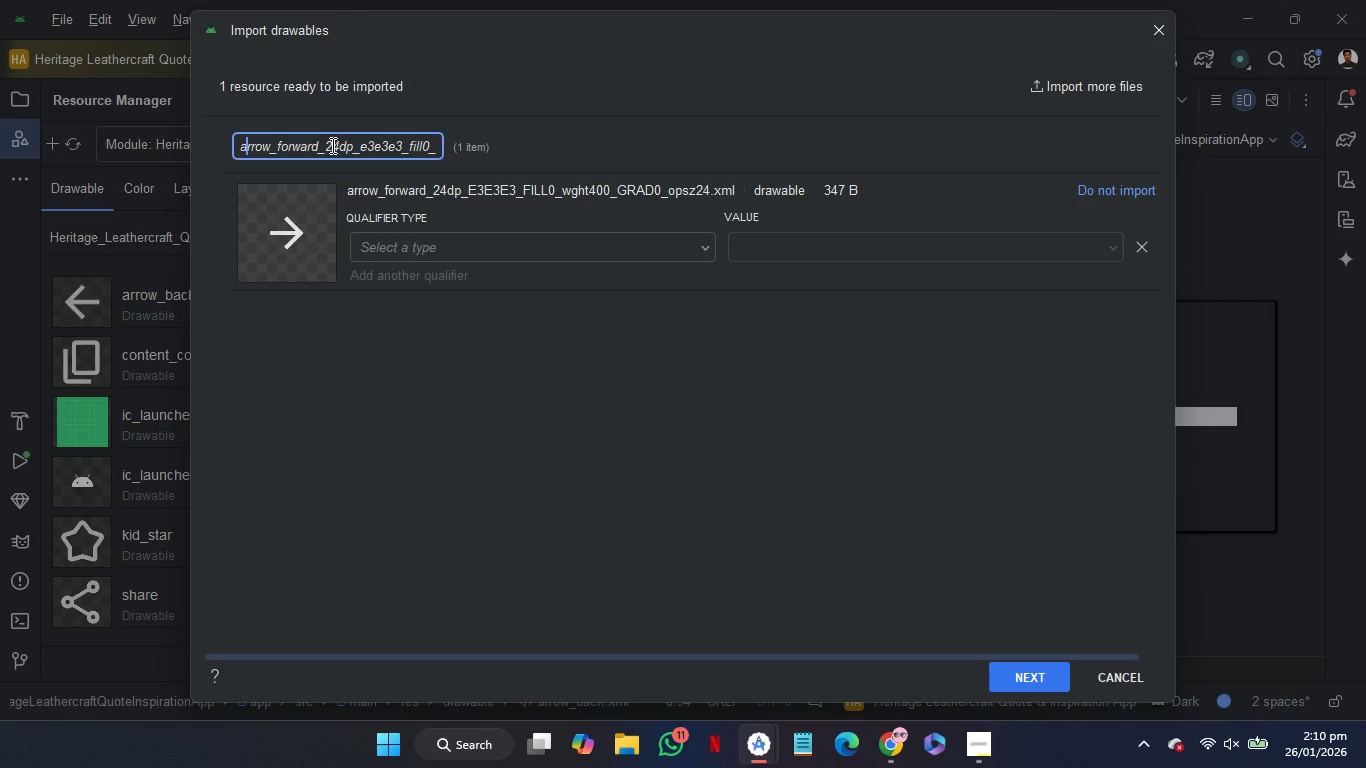 
hold_key(key=ArrowRight, duration=0.98)
 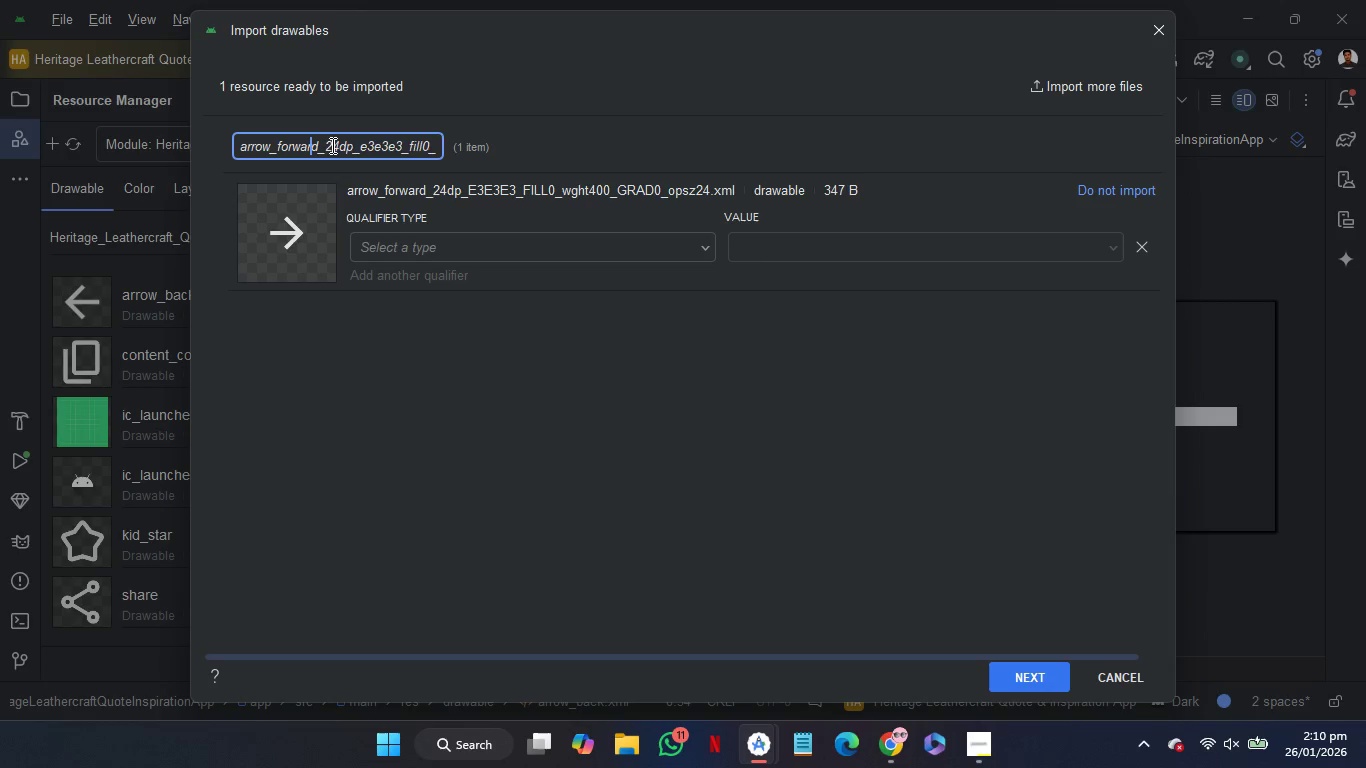 
key(ArrowRight)
 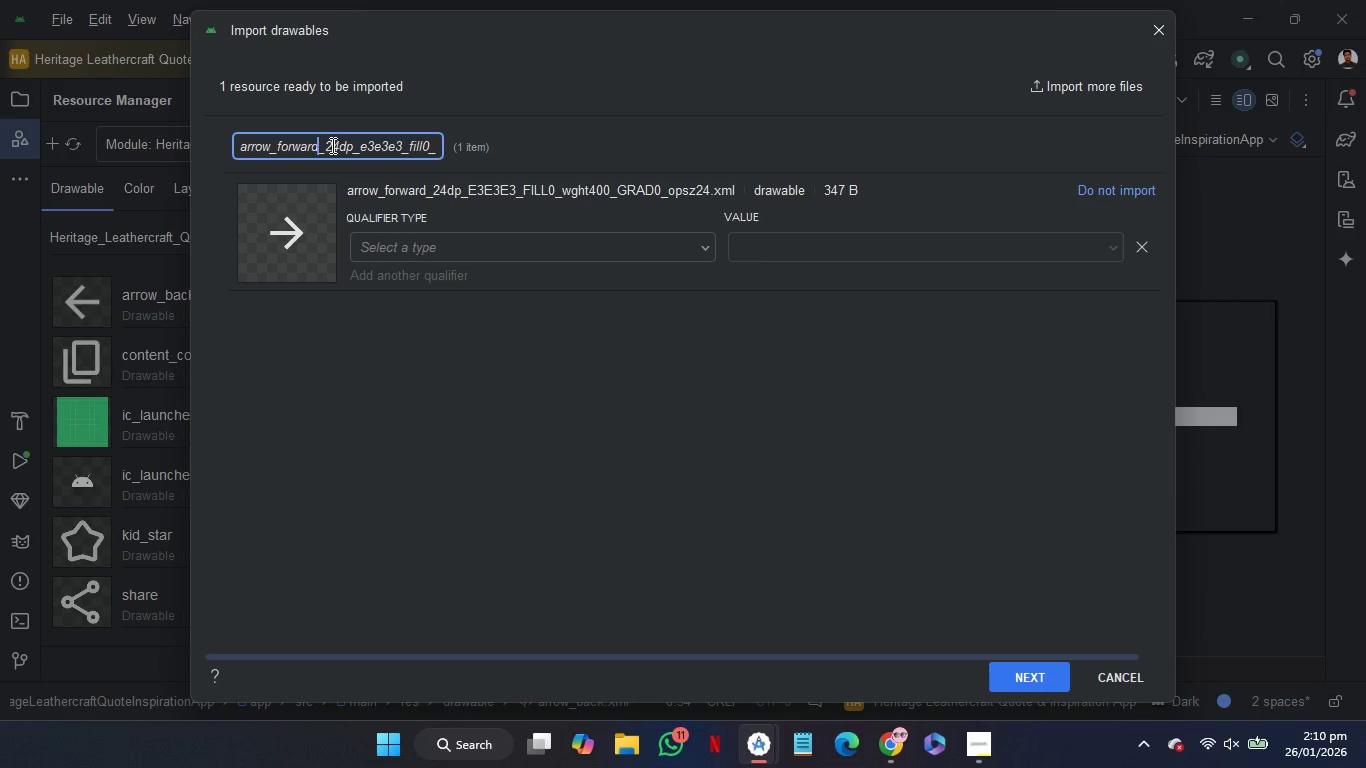 
key(ArrowRight)
 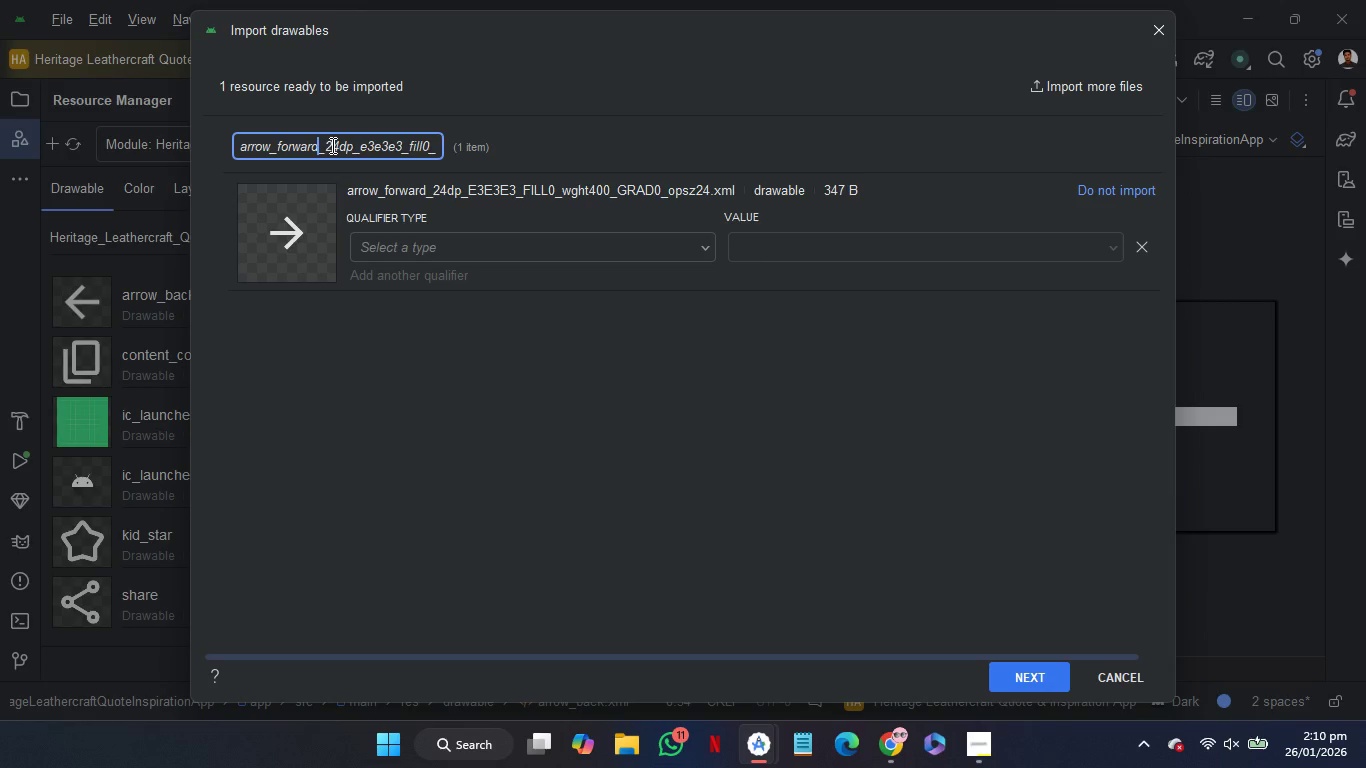 
key(Control+Shift+ArrowRight)
 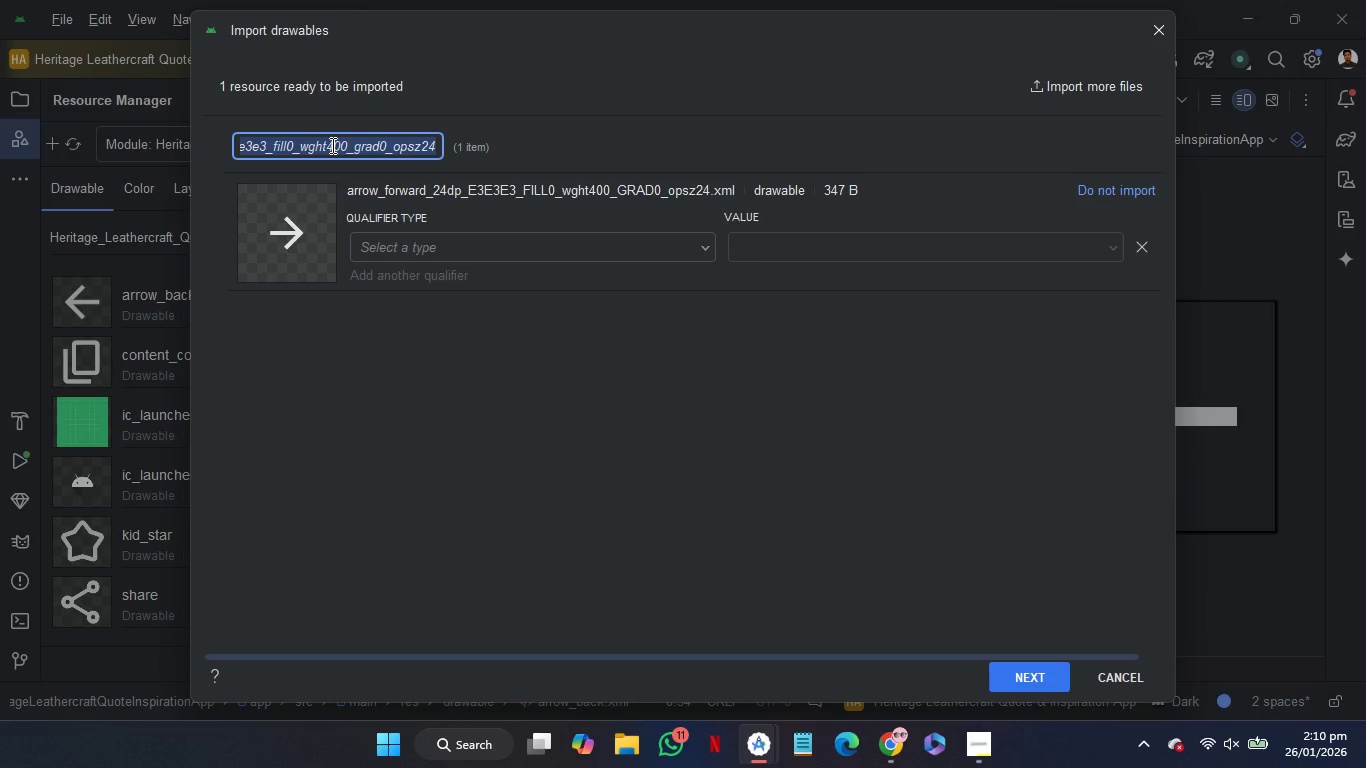 
key(Backspace)
 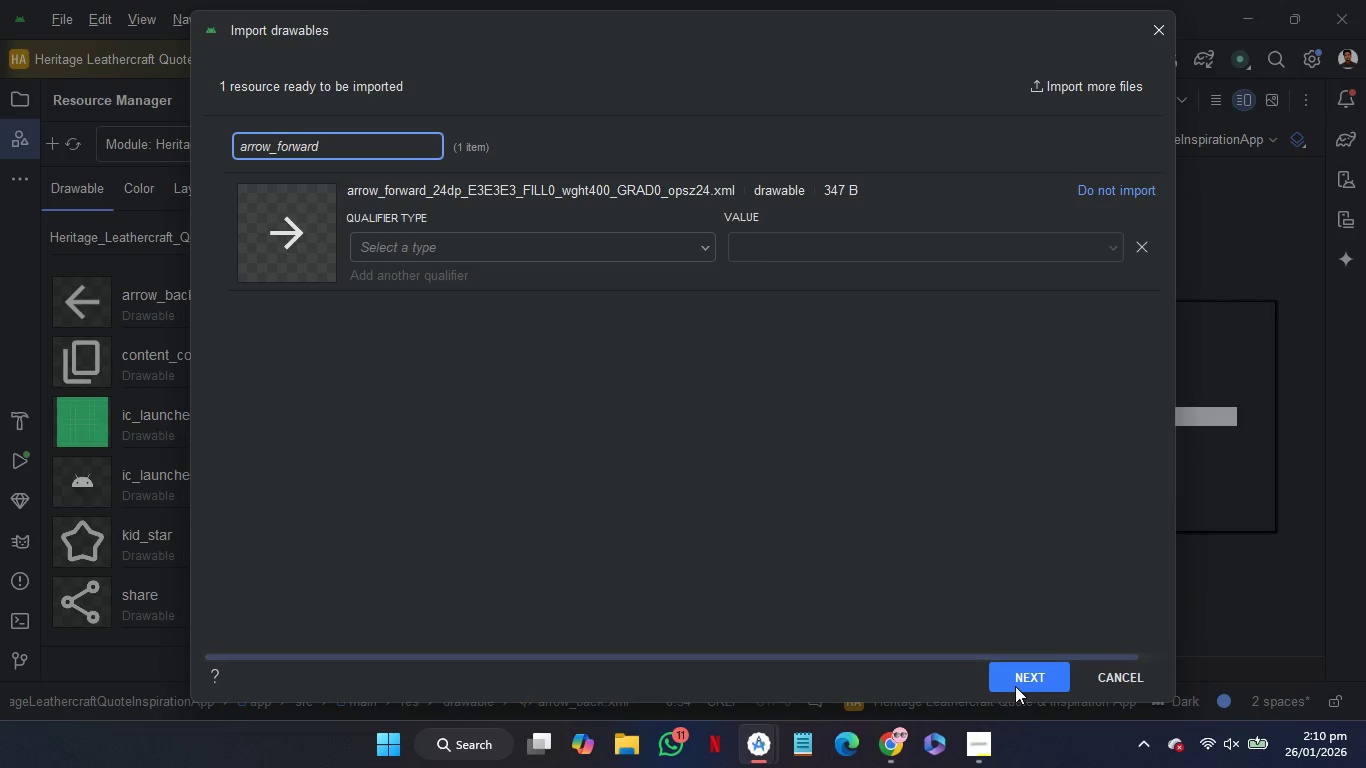 
left_click([1015, 686])
 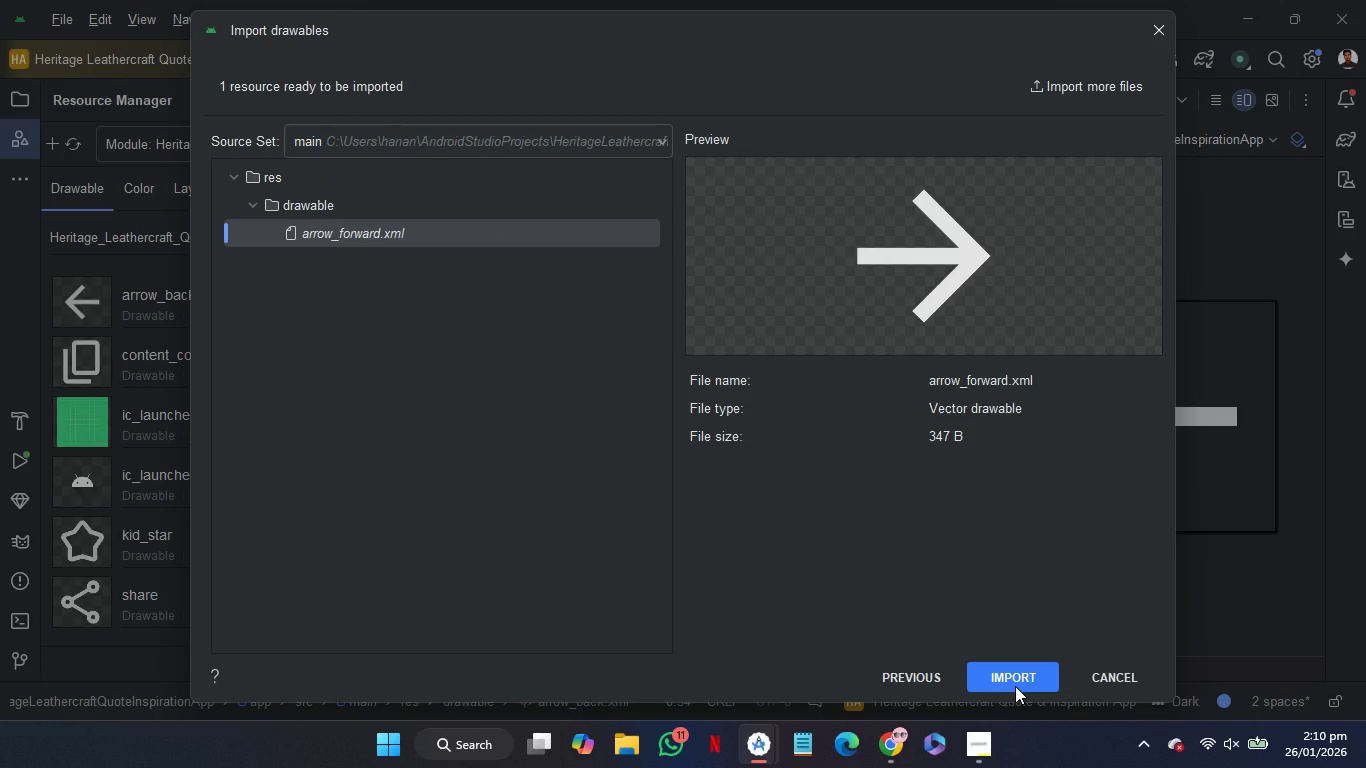 
left_click([1015, 686])
 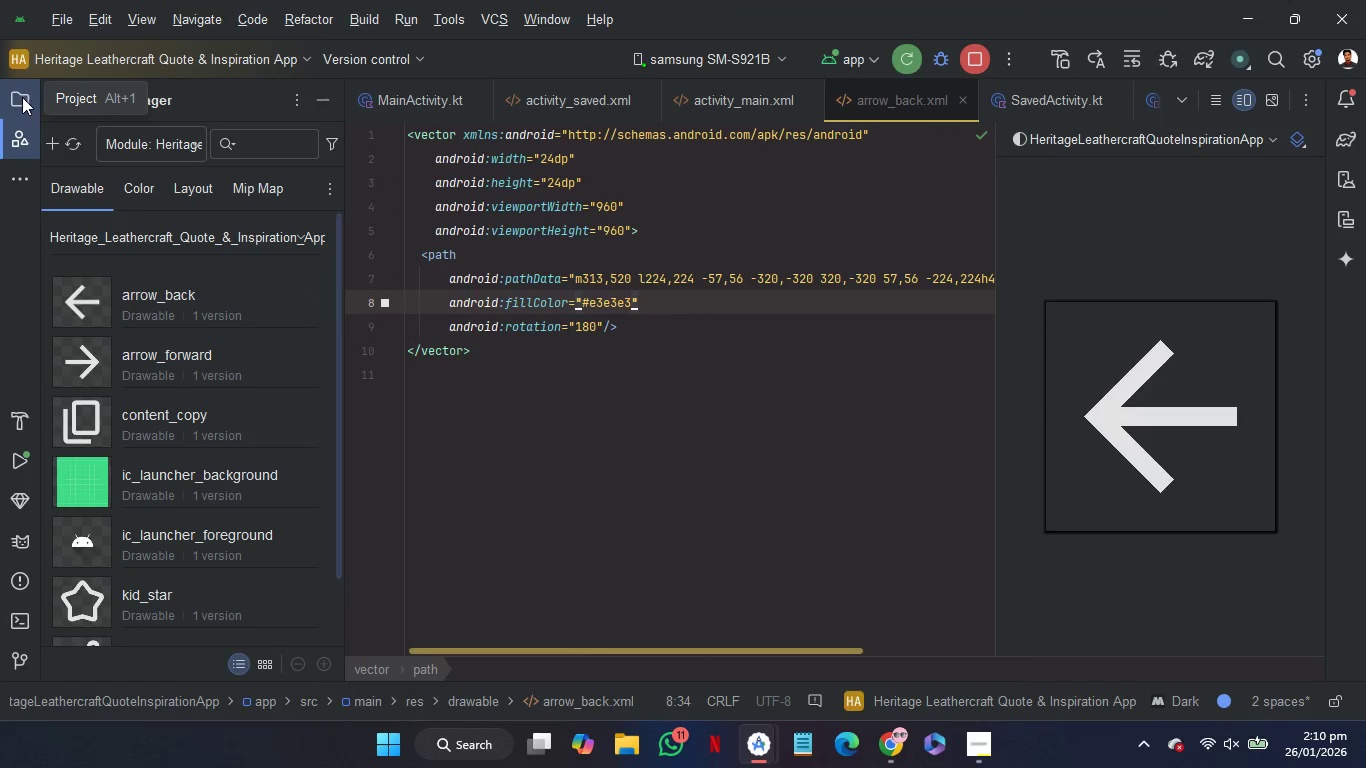 
left_click([18, 97])
 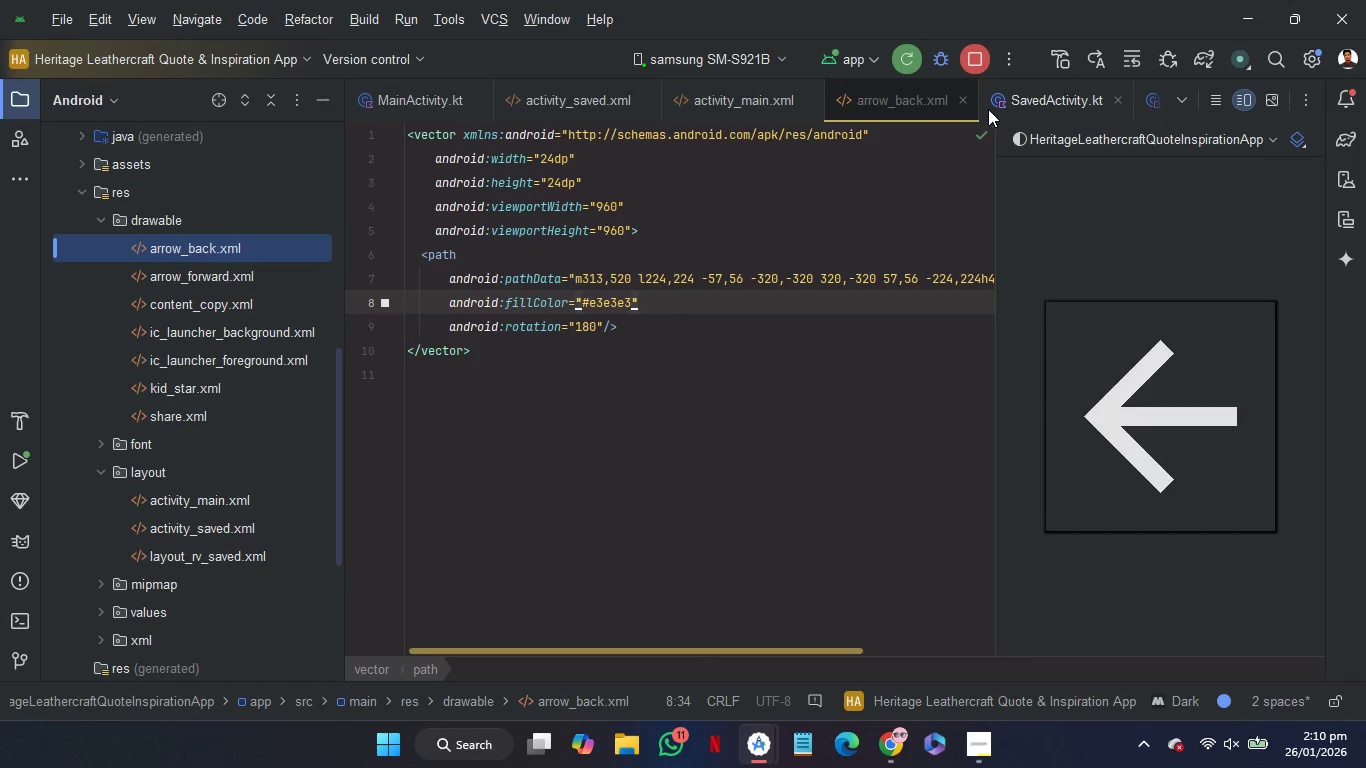 
left_click([968, 104])
 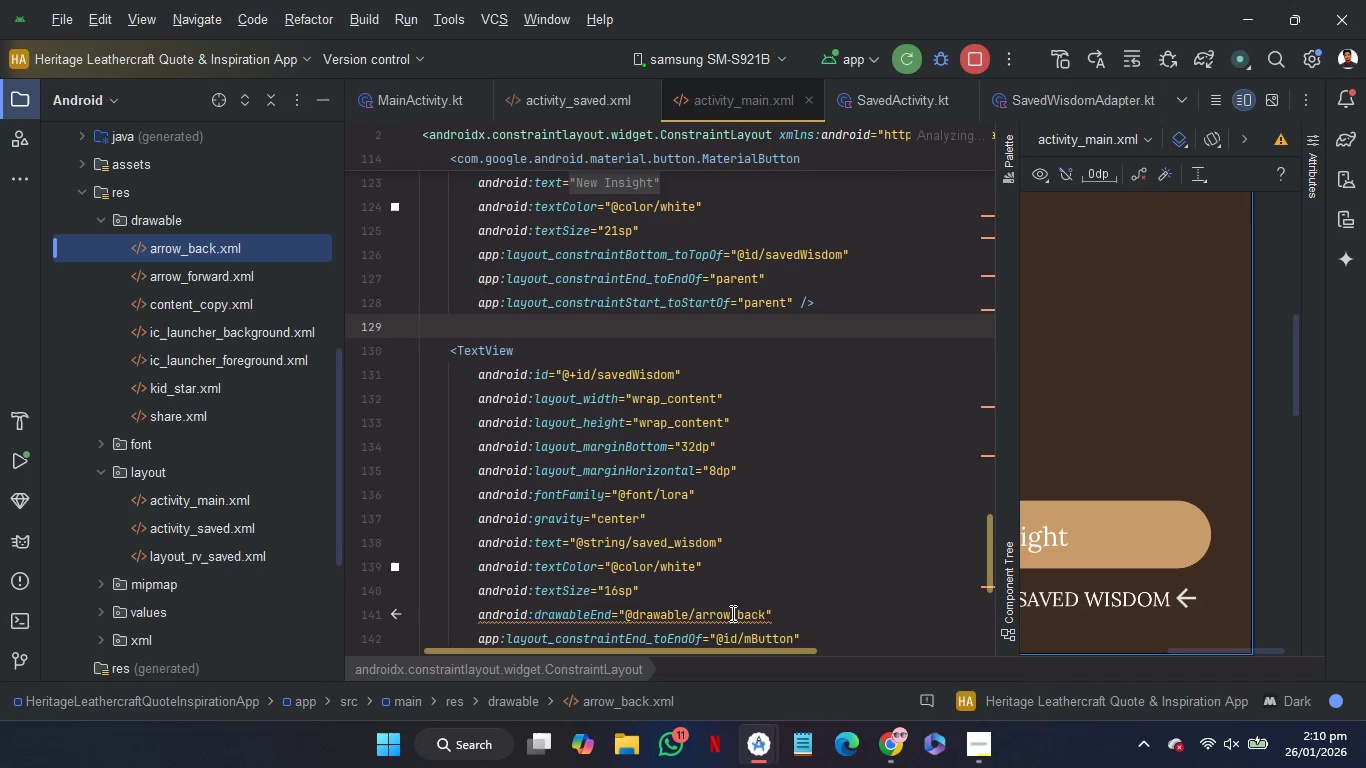 
double_click([731, 614])
 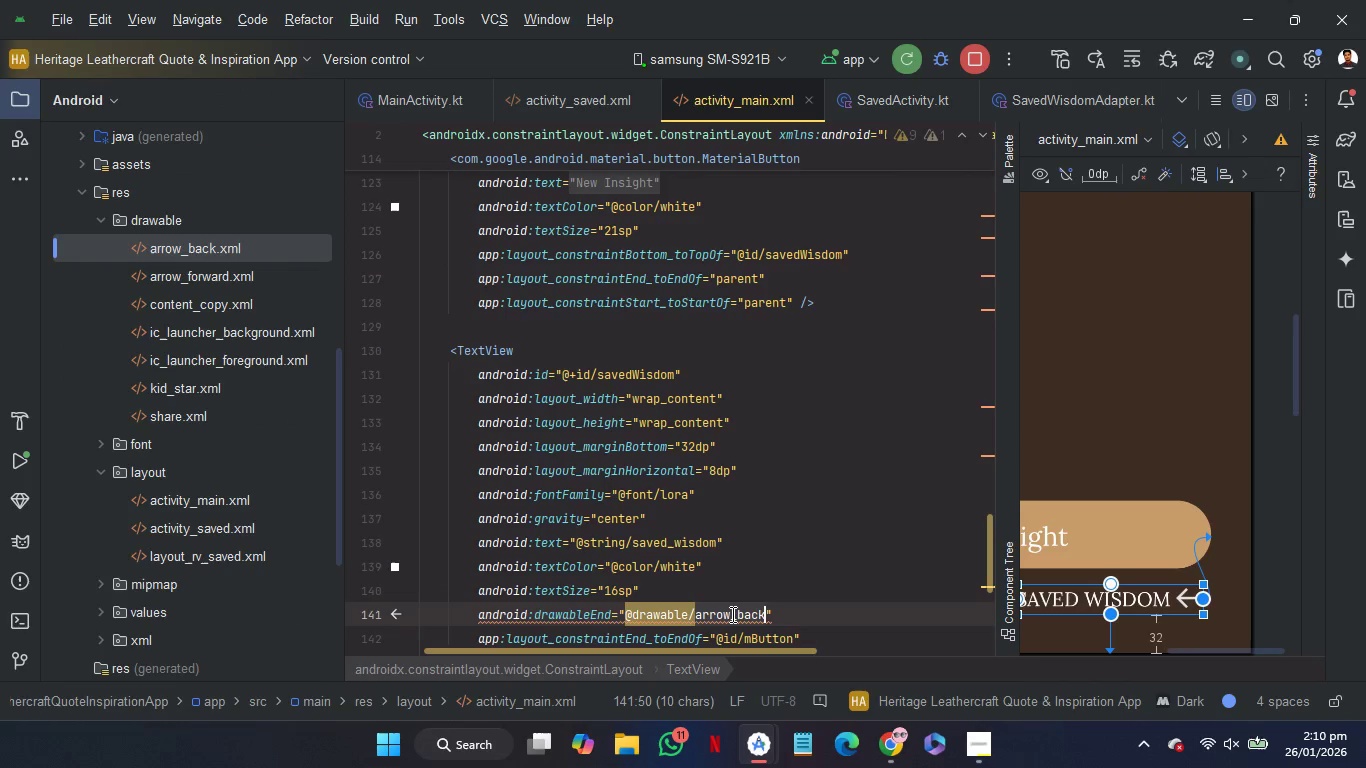 
key(A)
 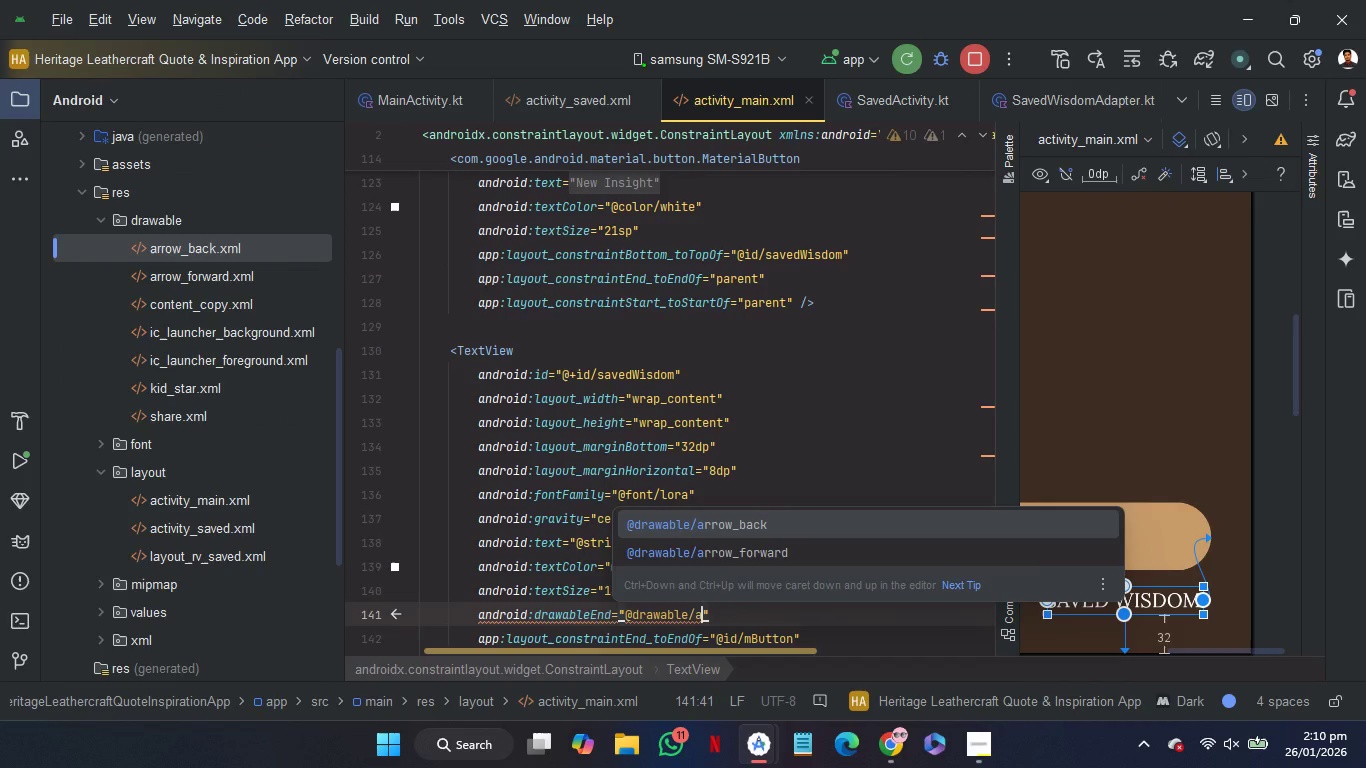 
key(ArrowDown)
 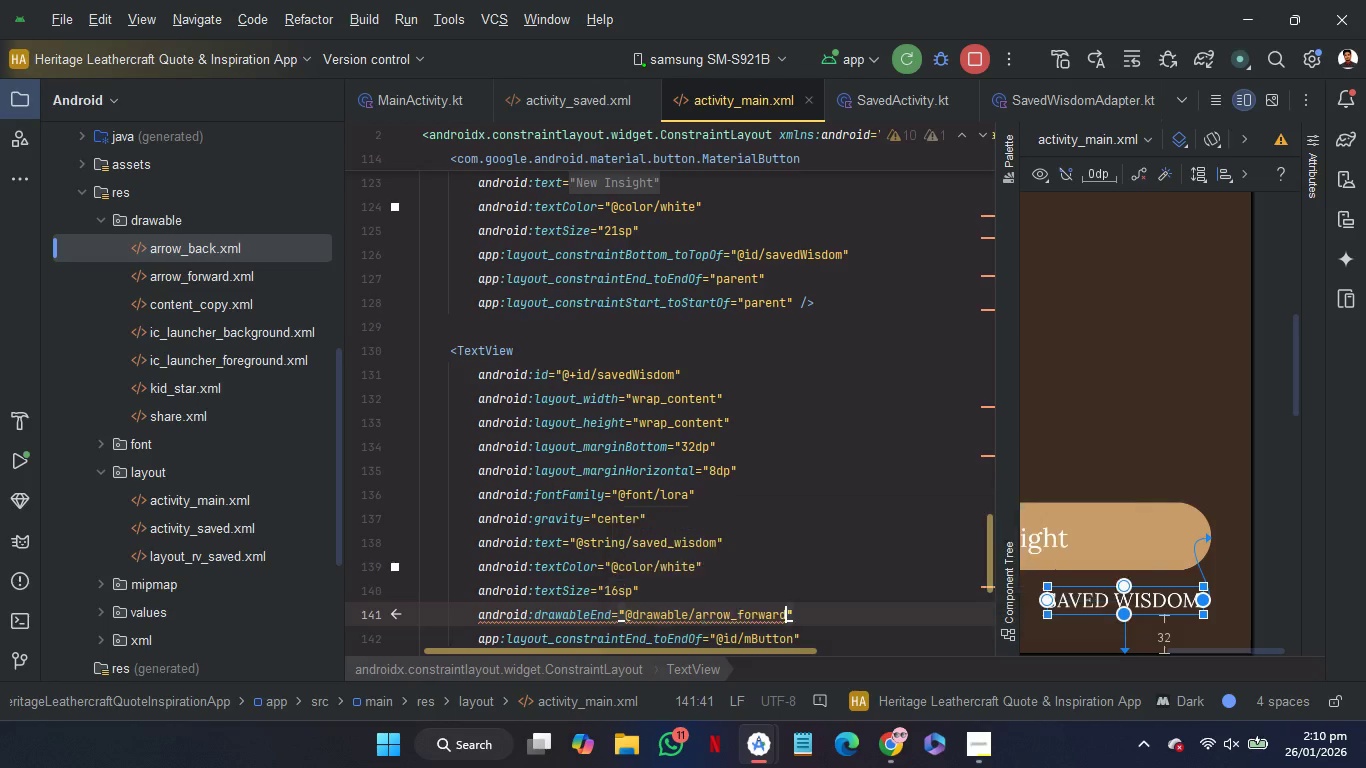 
key(Enter)
 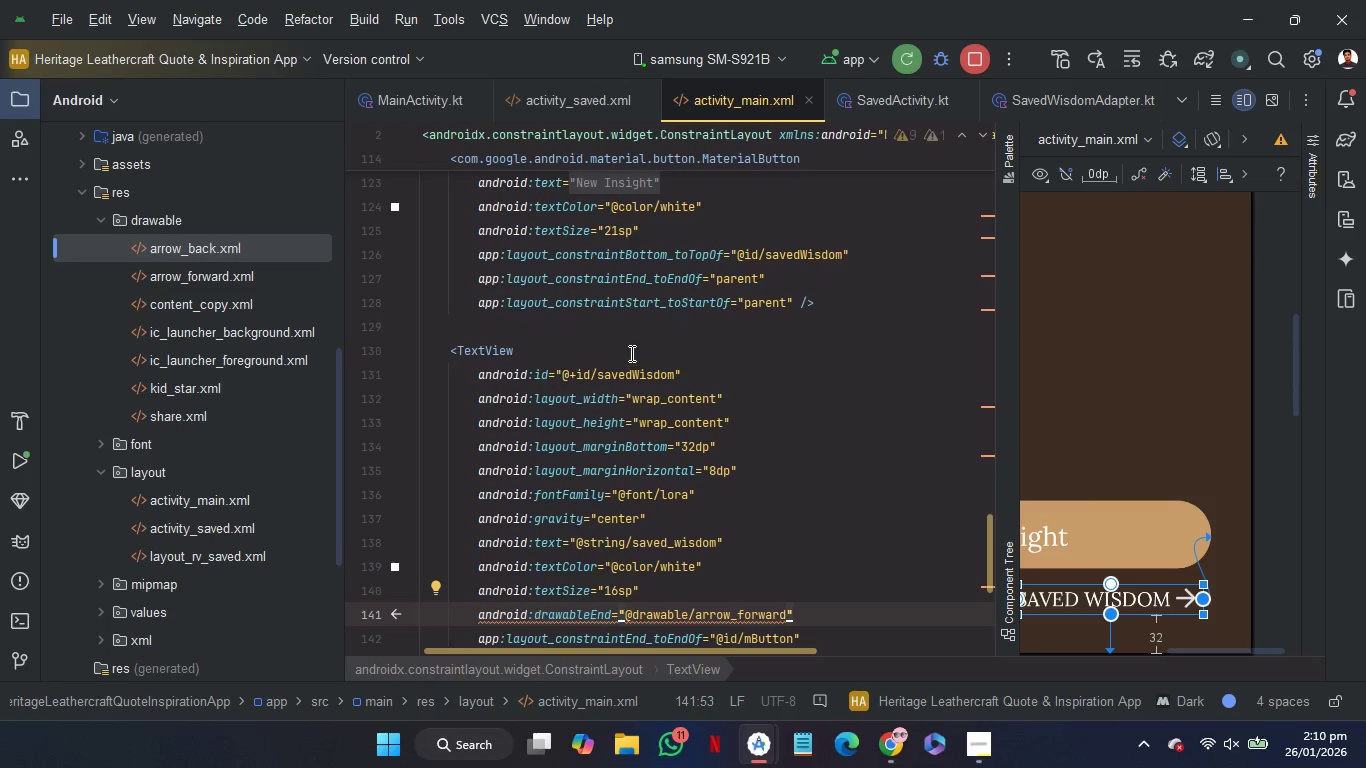 
left_click([626, 333])
 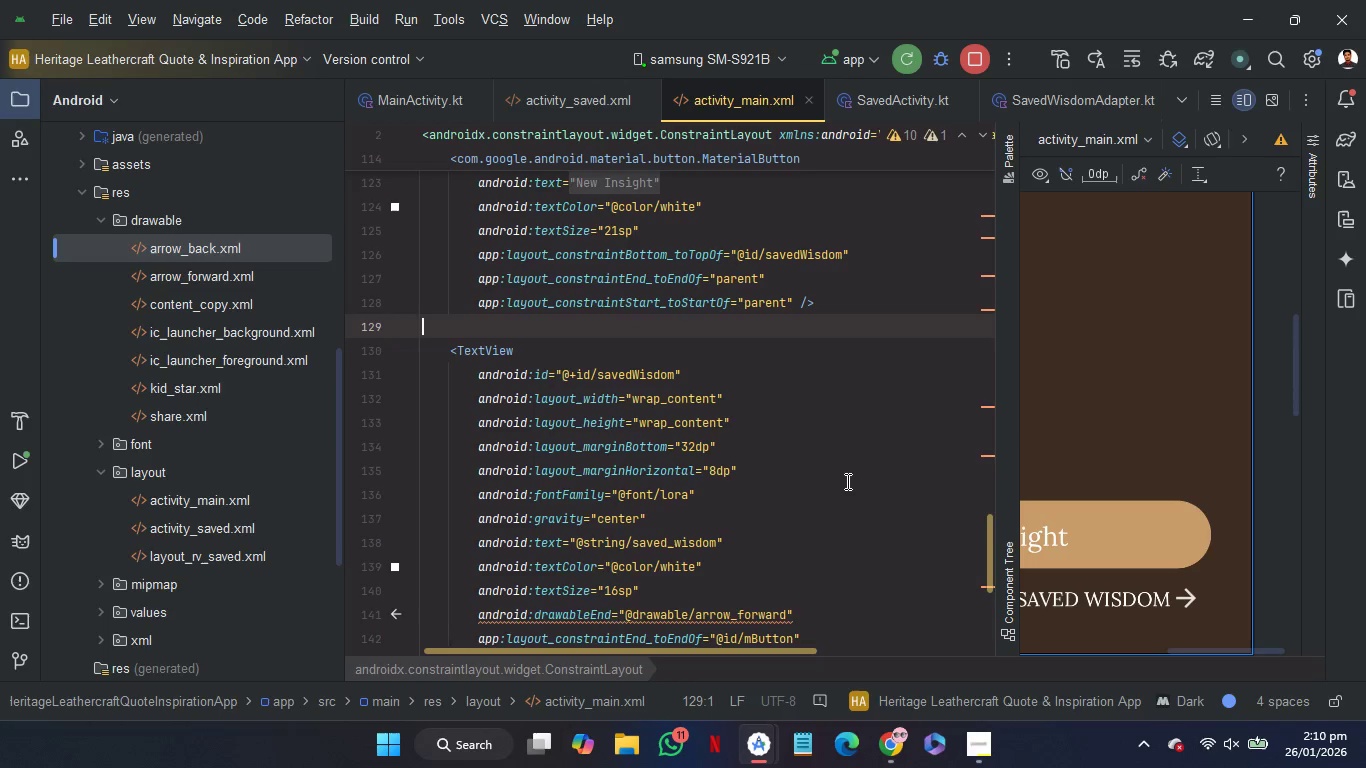 
scroll: coordinate [846, 481], scroll_direction: down, amount: 1.0
 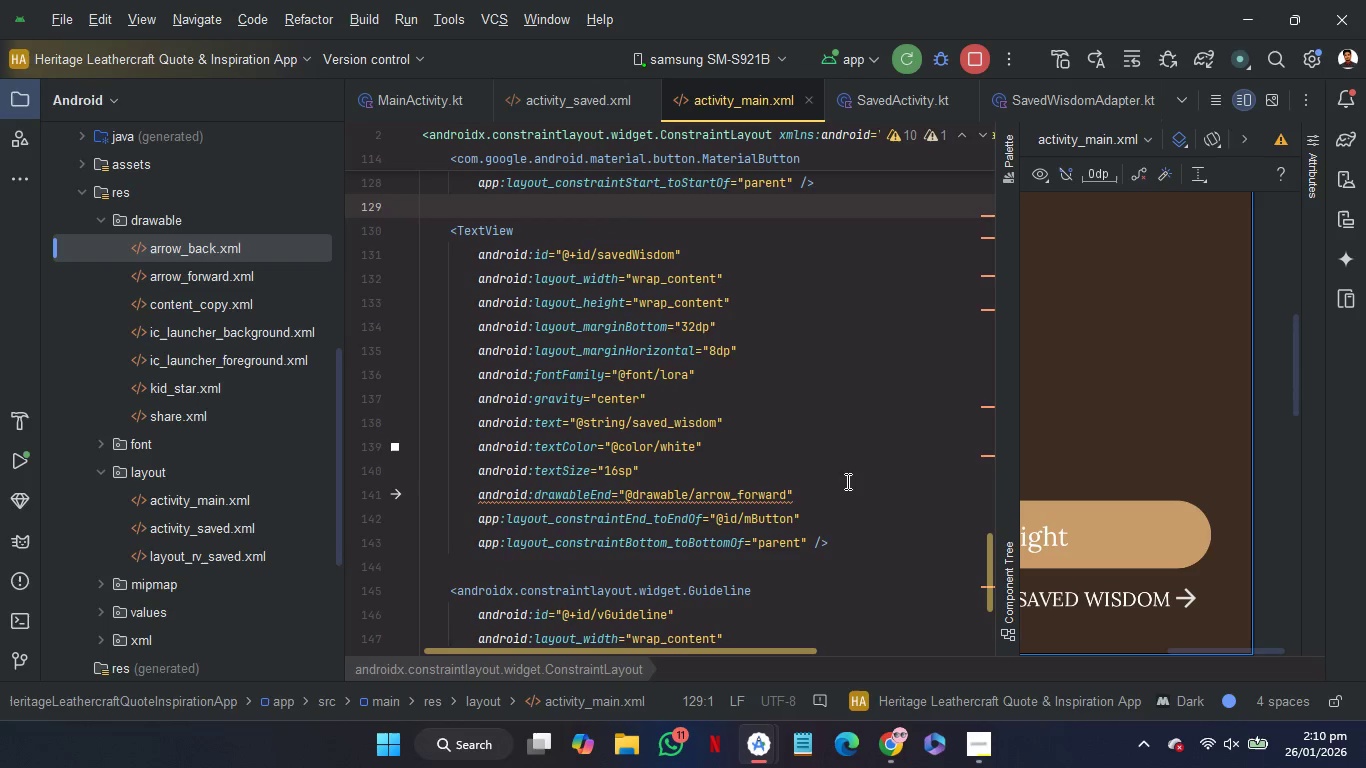 
mouse_move([729, 470])
 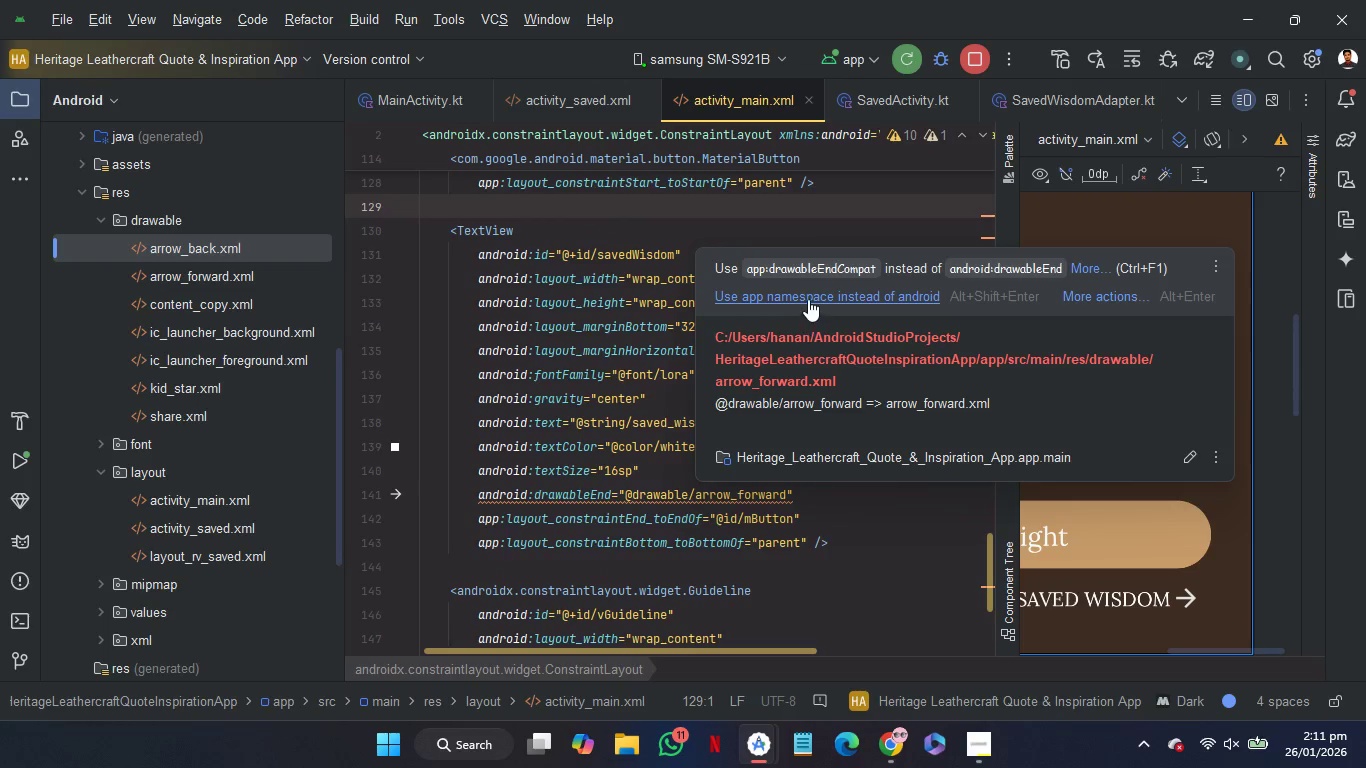 
left_click([808, 299])
 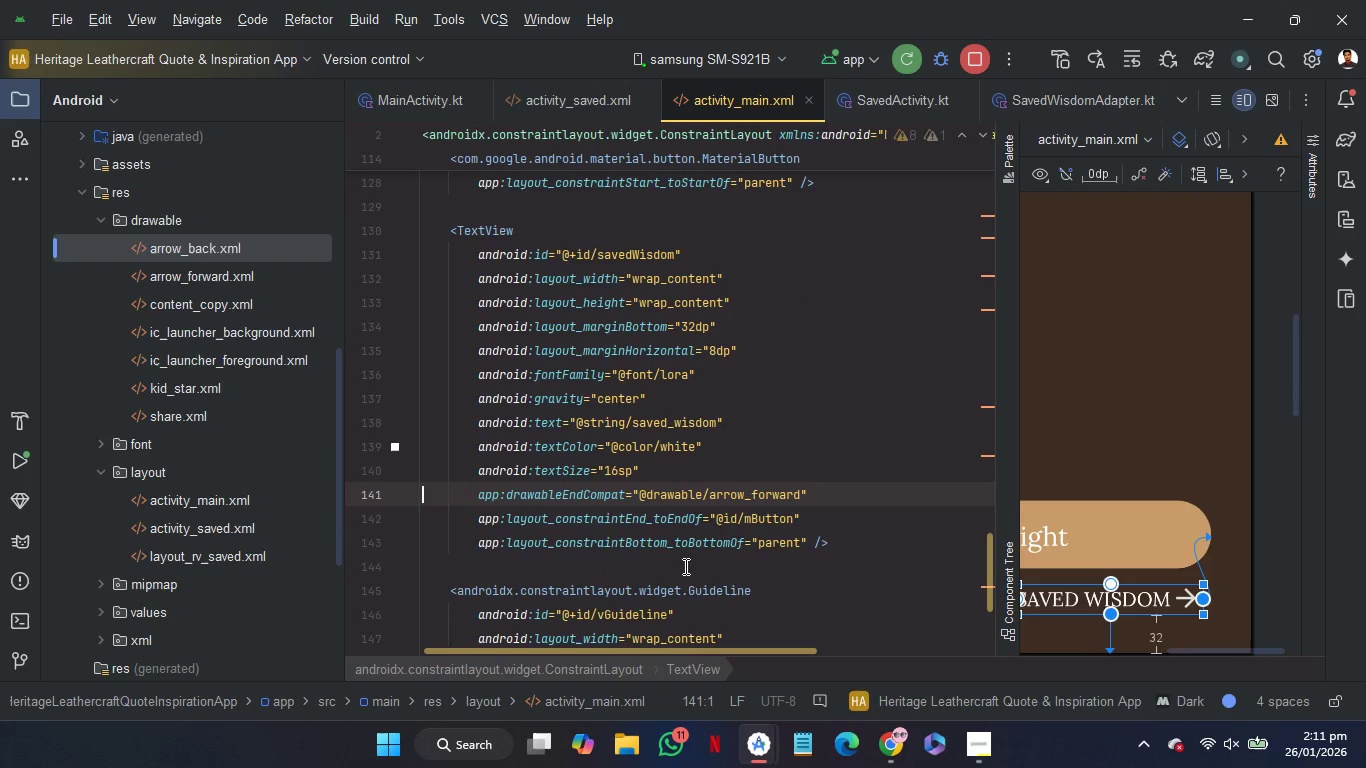 
left_click([685, 564])
 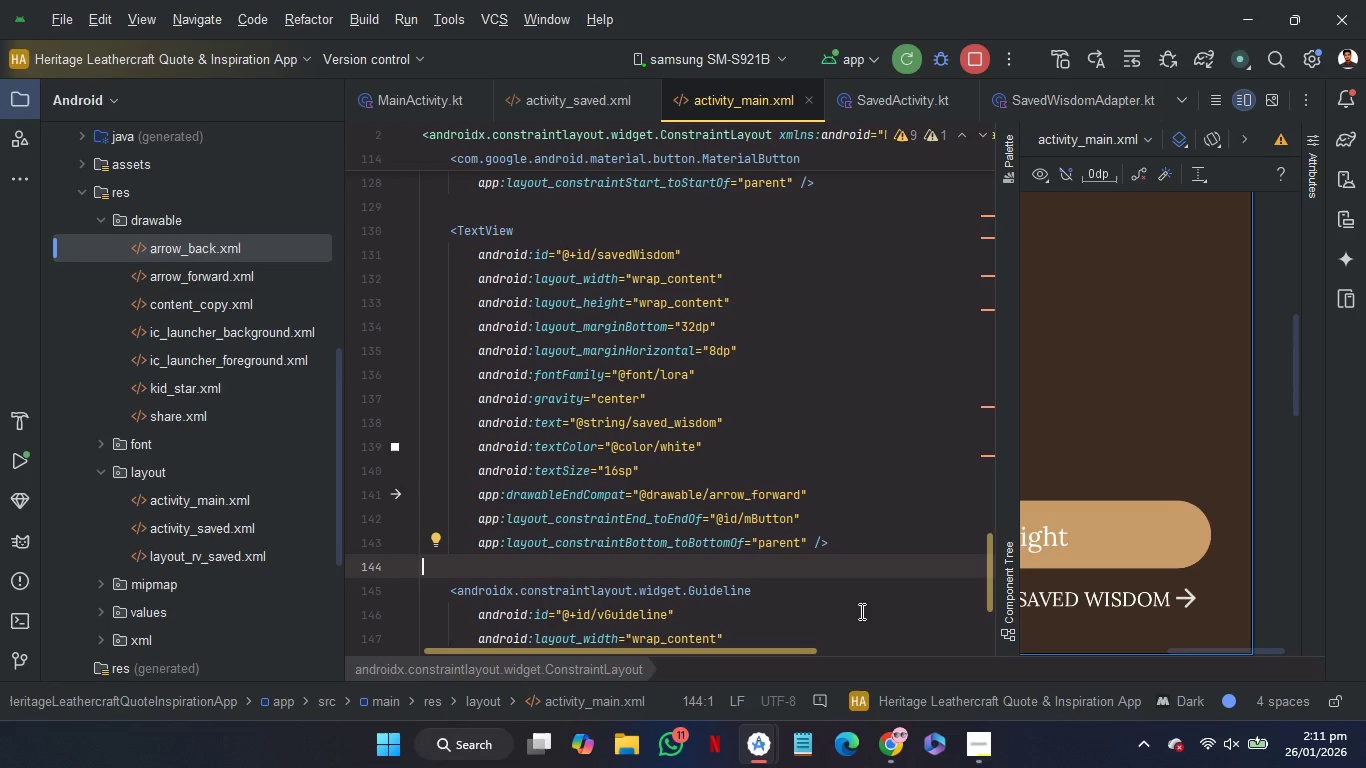 
wait(9.75)
 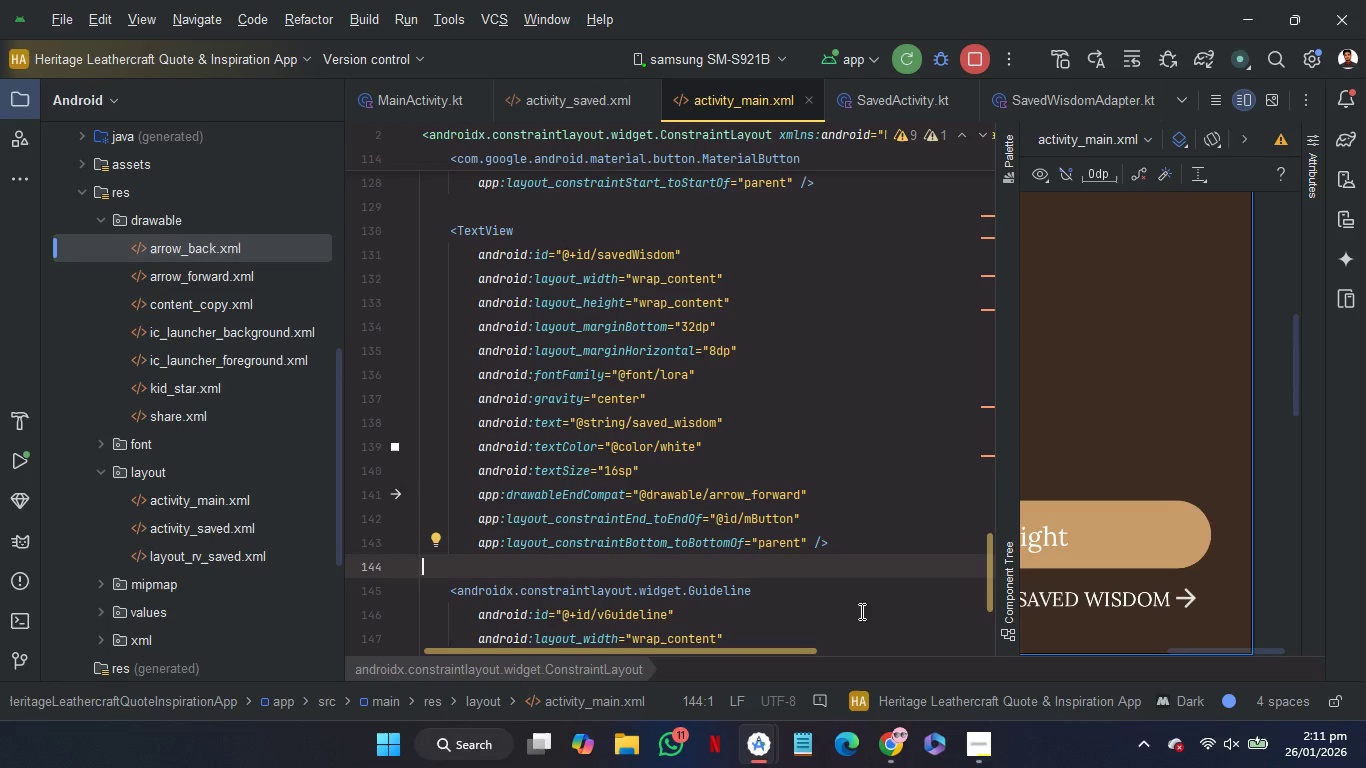 
left_click([430, 108])
 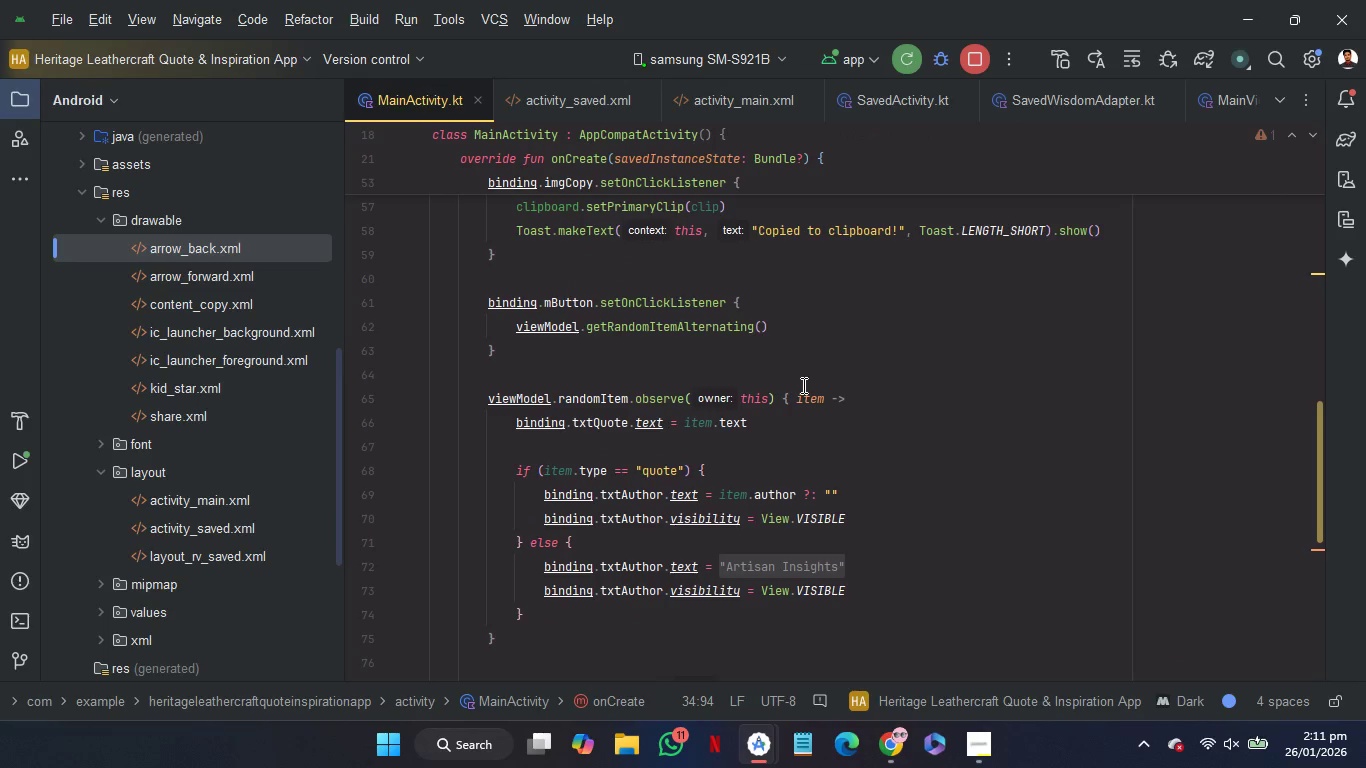 
scroll: coordinate [802, 385], scroll_direction: up, amount: 5.0
 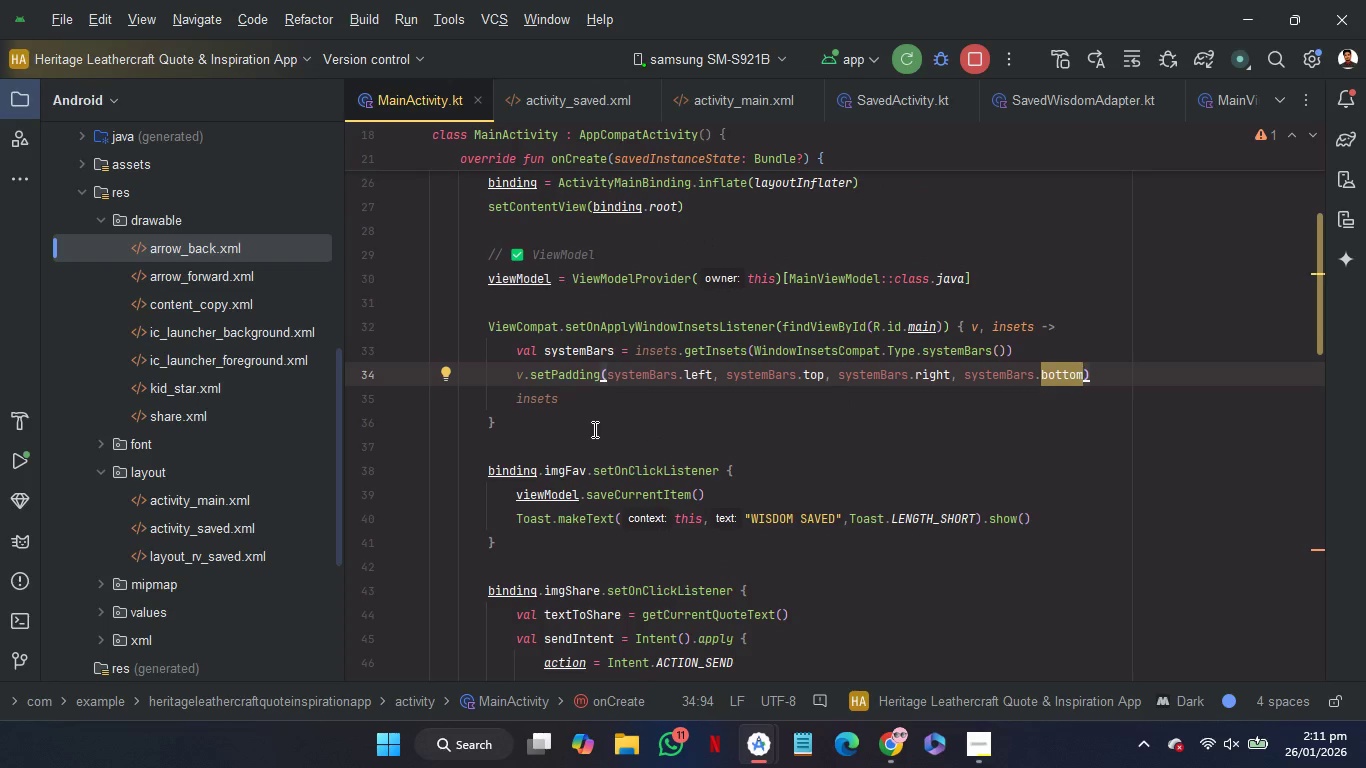 
left_click([597, 419])
 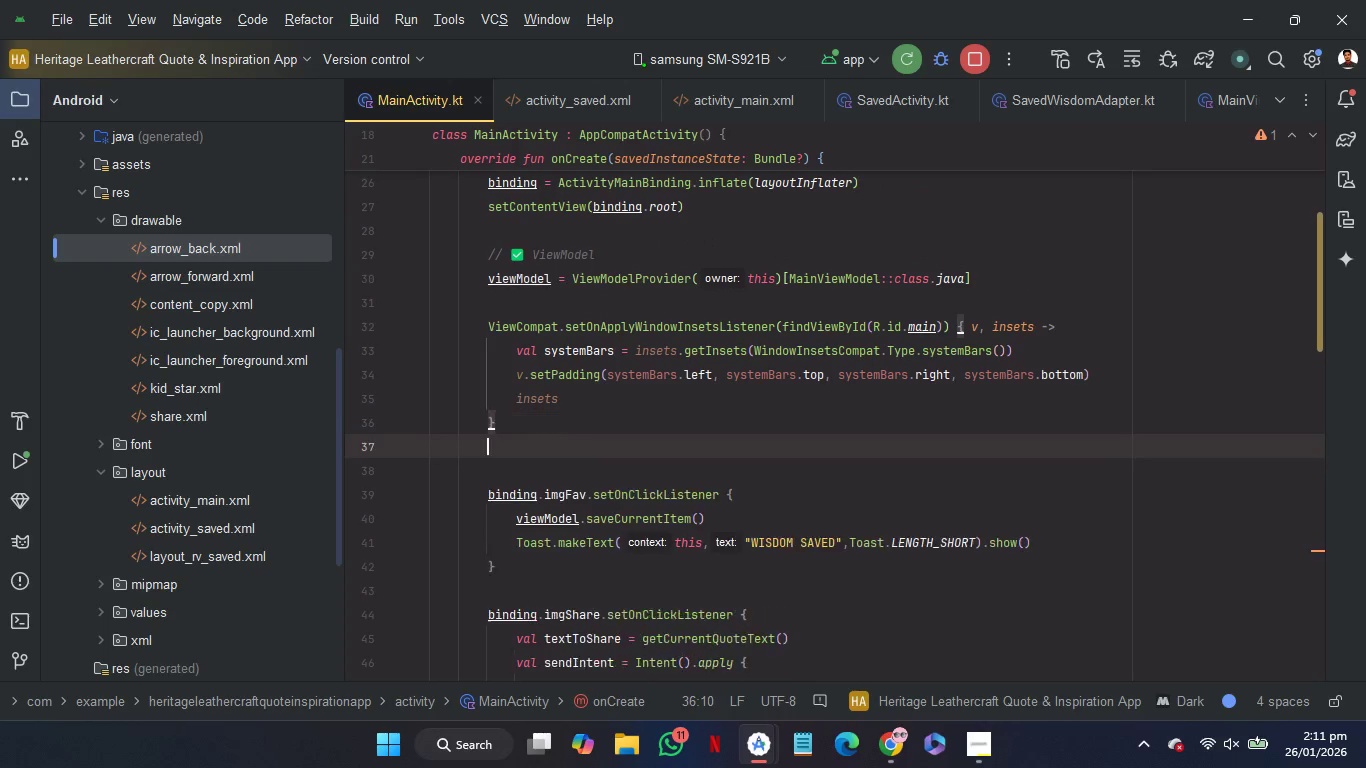 
key(Enter)
 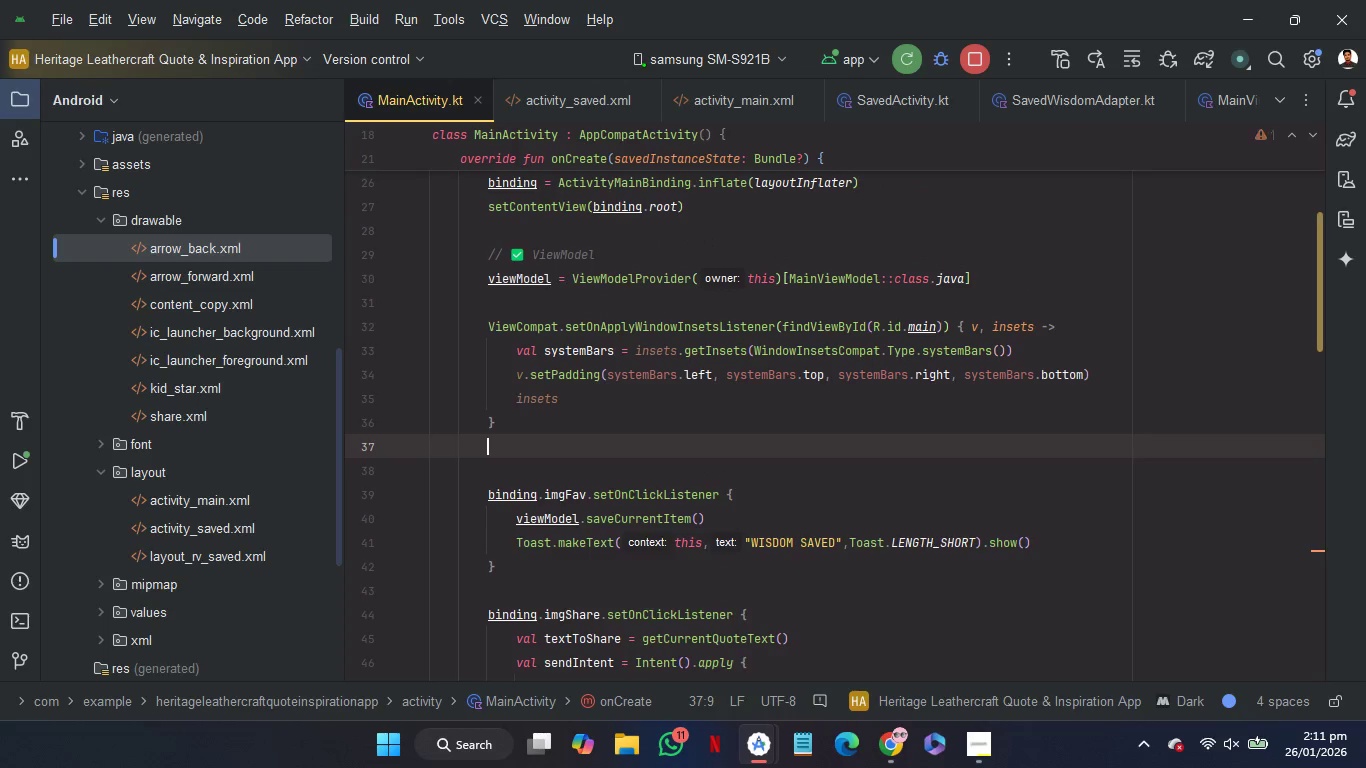 
key(Enter)
 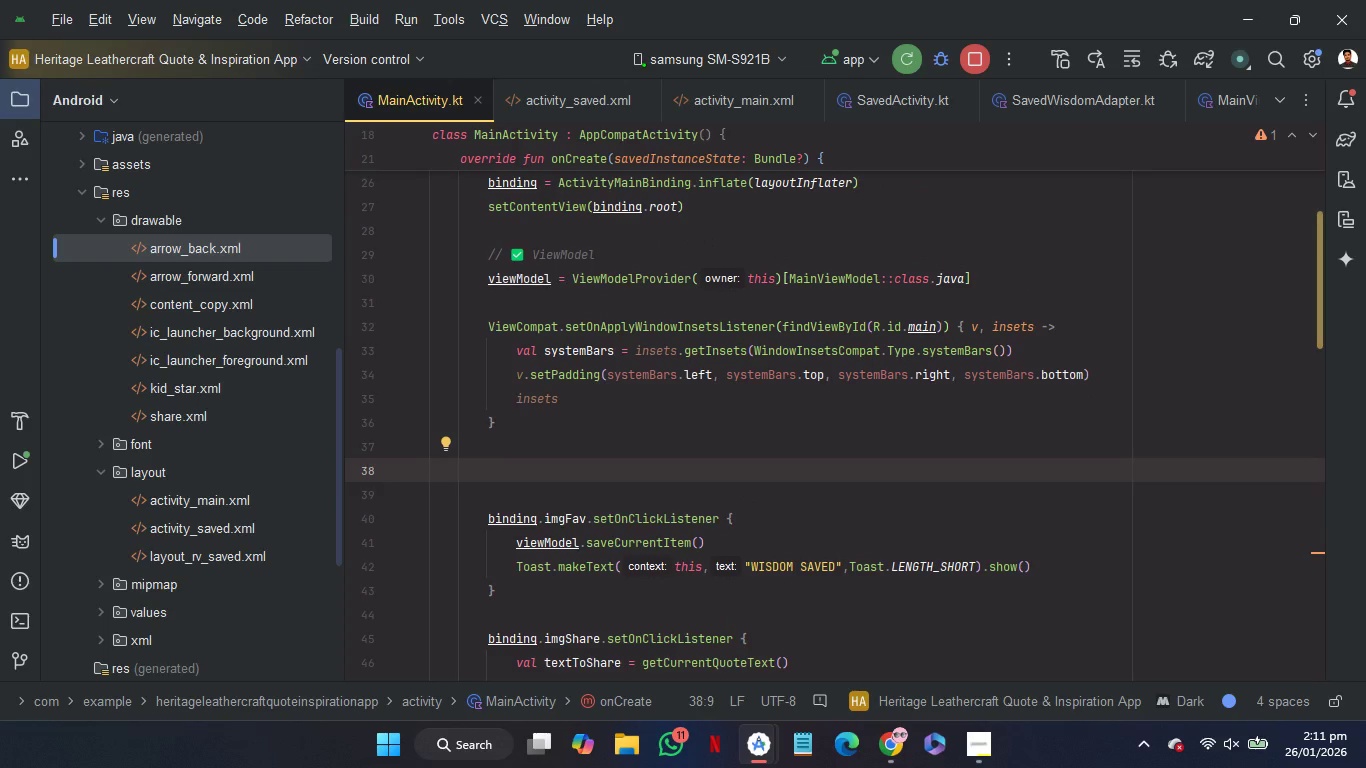 
type(bi)
 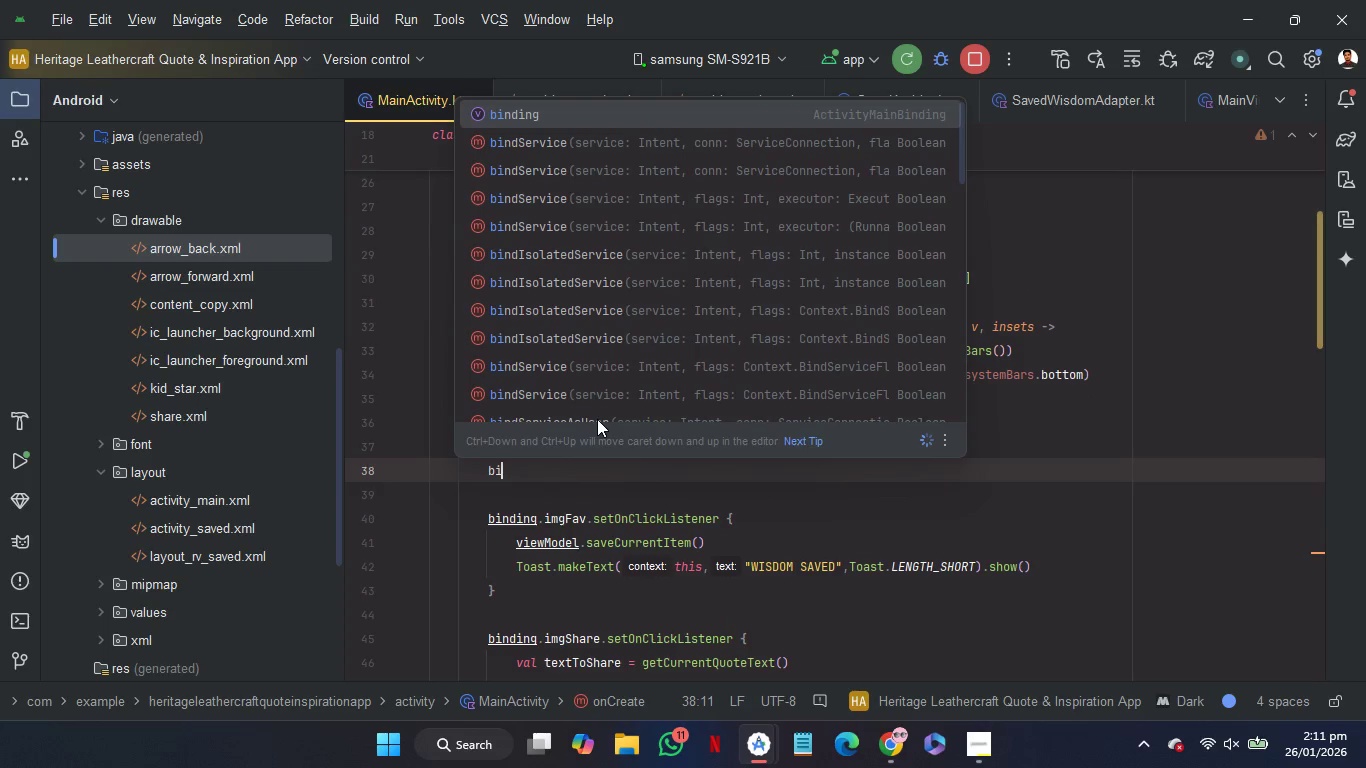 
key(Enter)
 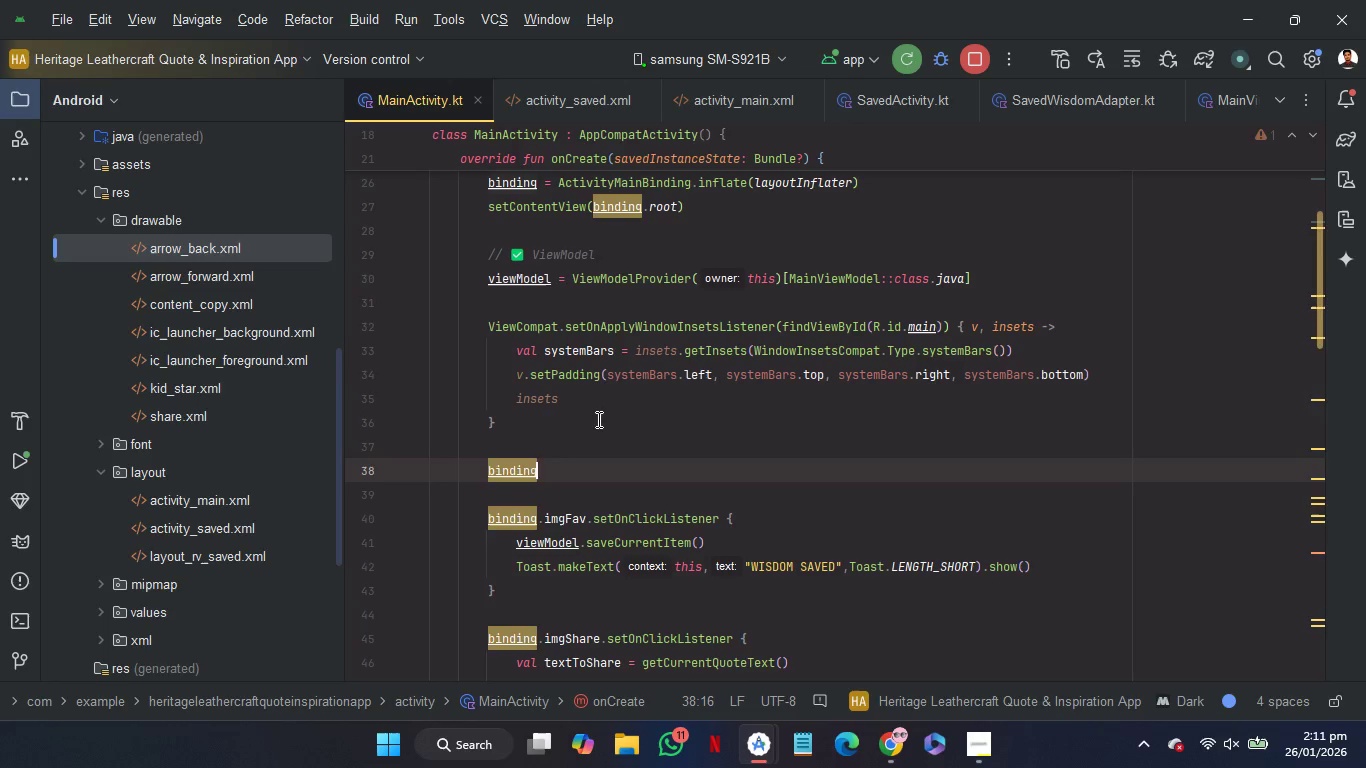 
type(.sa)
 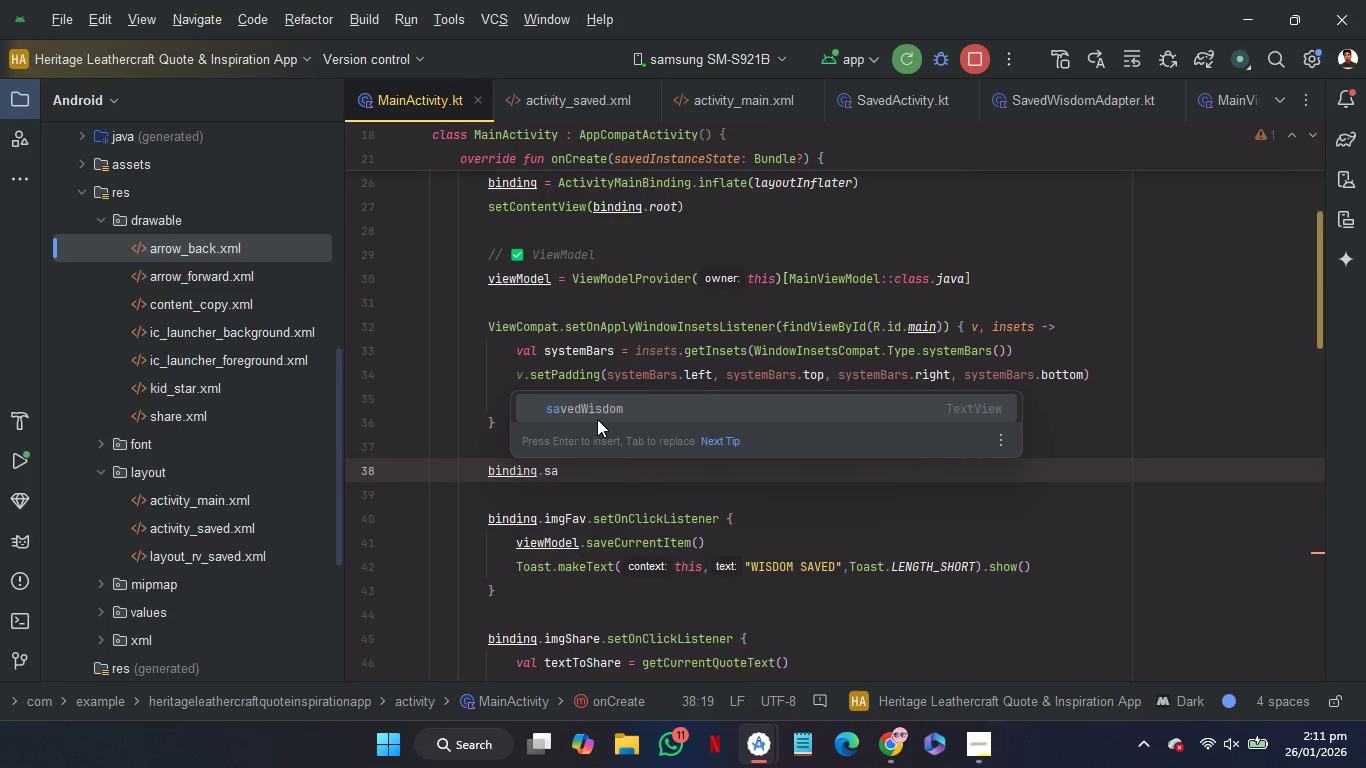 
key(Enter)
 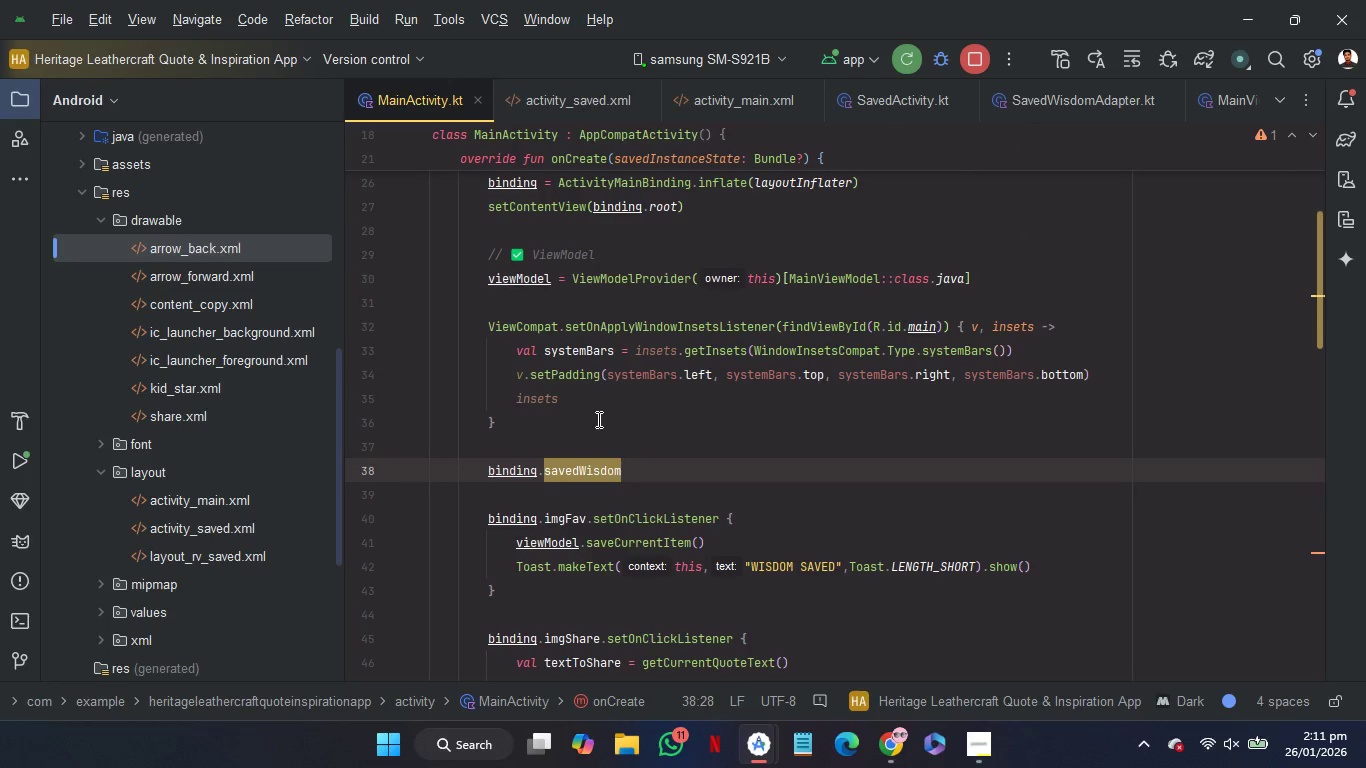 
type(.se)
 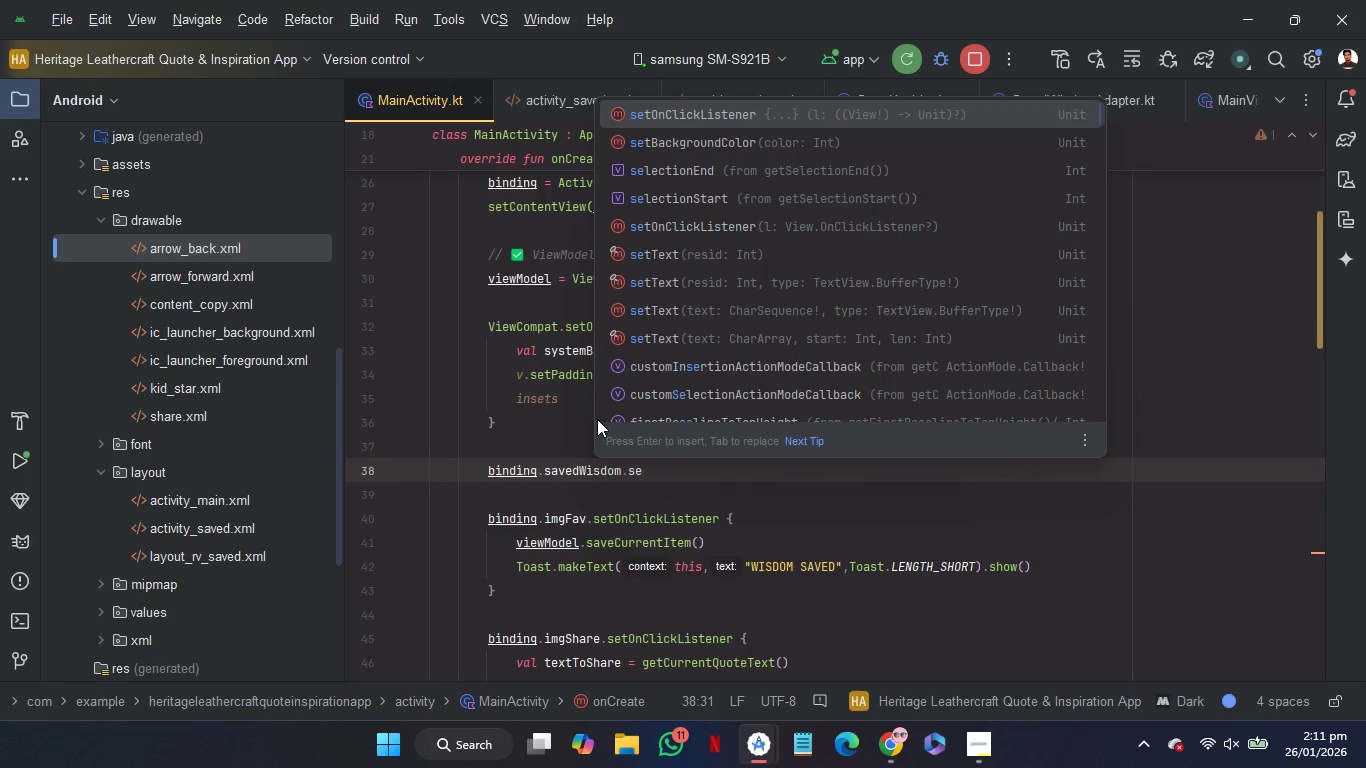 
key(Enter)
 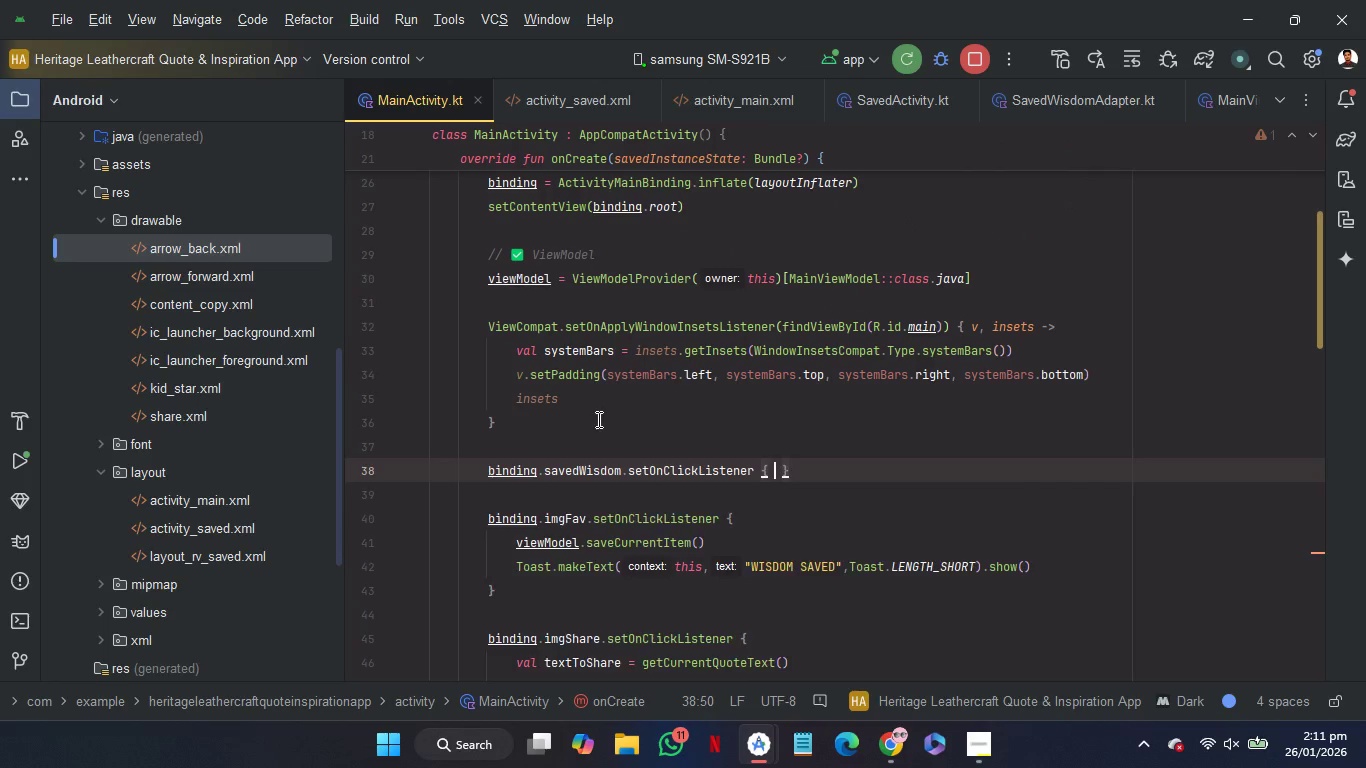 
key(Enter)
 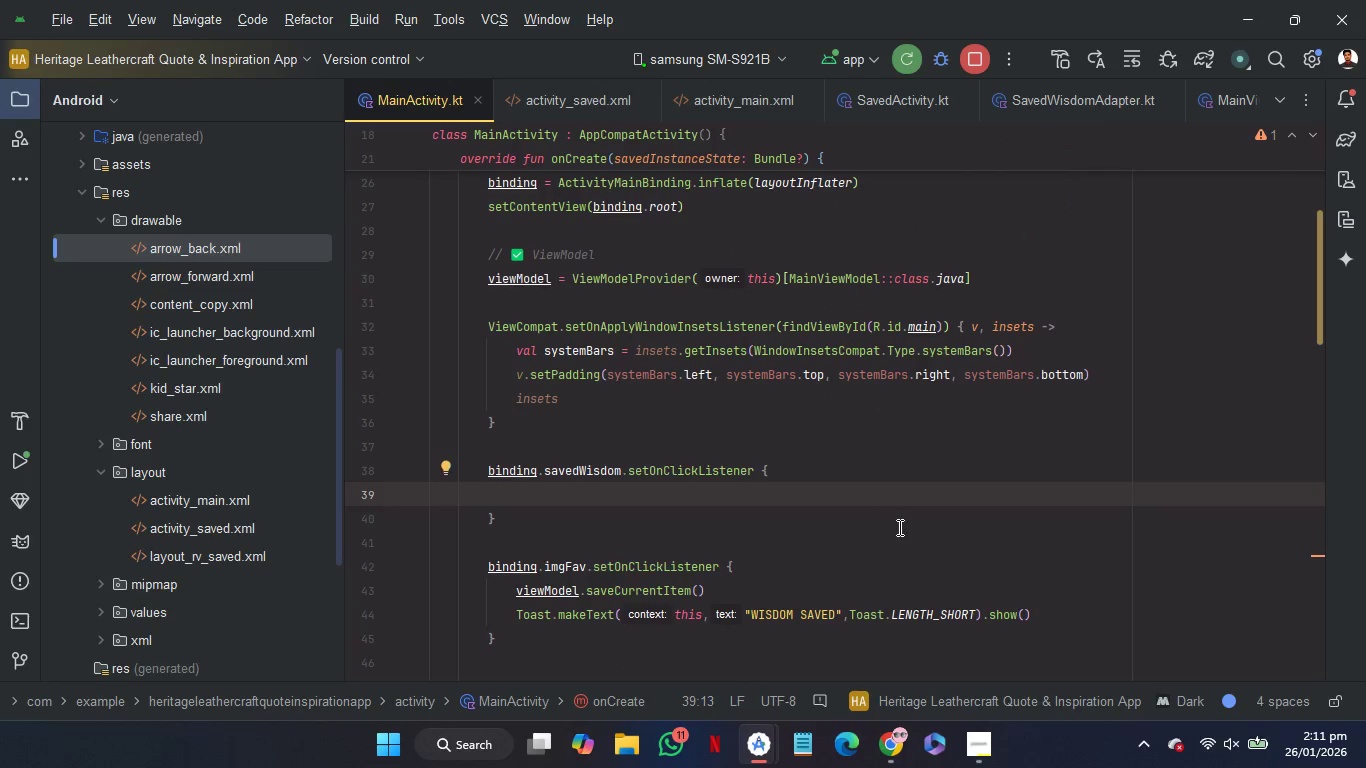 
scroll: coordinate [1102, 491], scroll_direction: down, amount: 6.0
 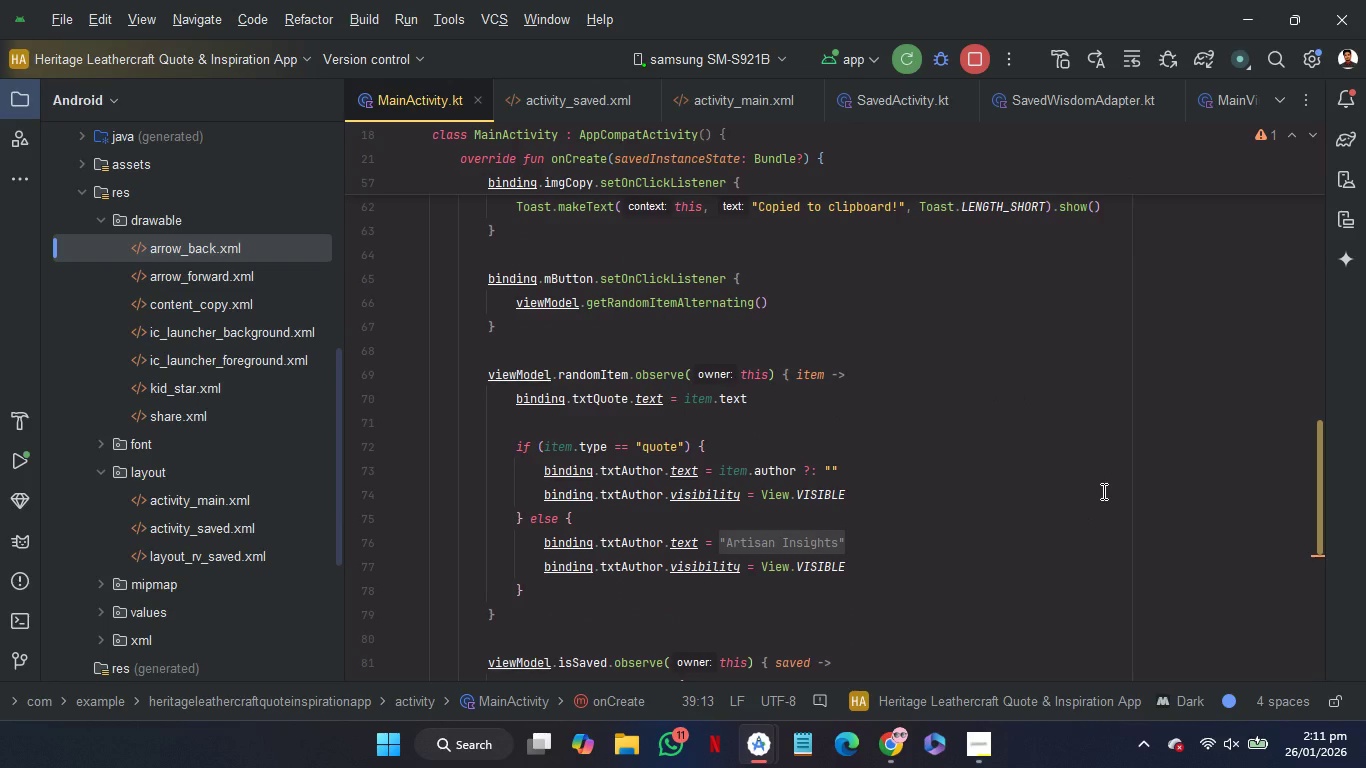 
scroll: coordinate [1102, 491], scroll_direction: up, amount: 9.0
 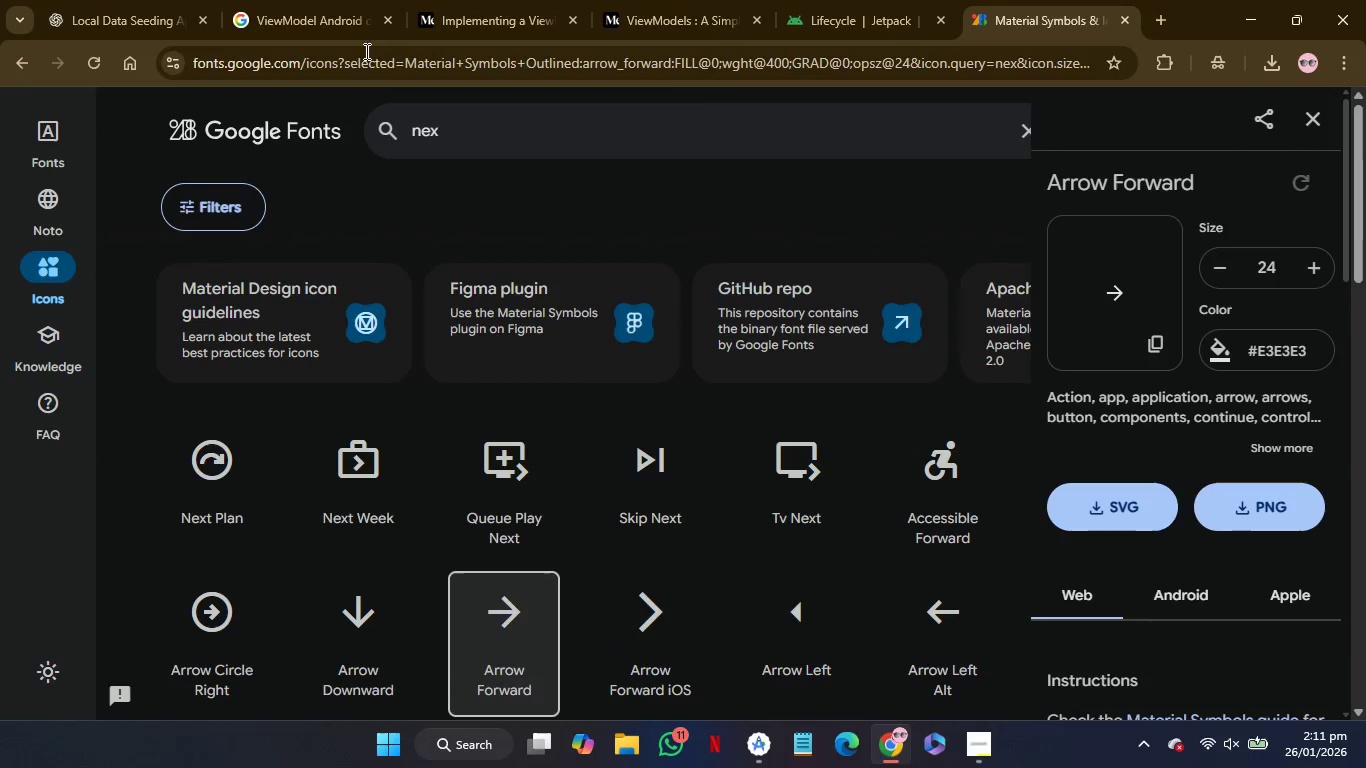 
left_click([149, 0])
 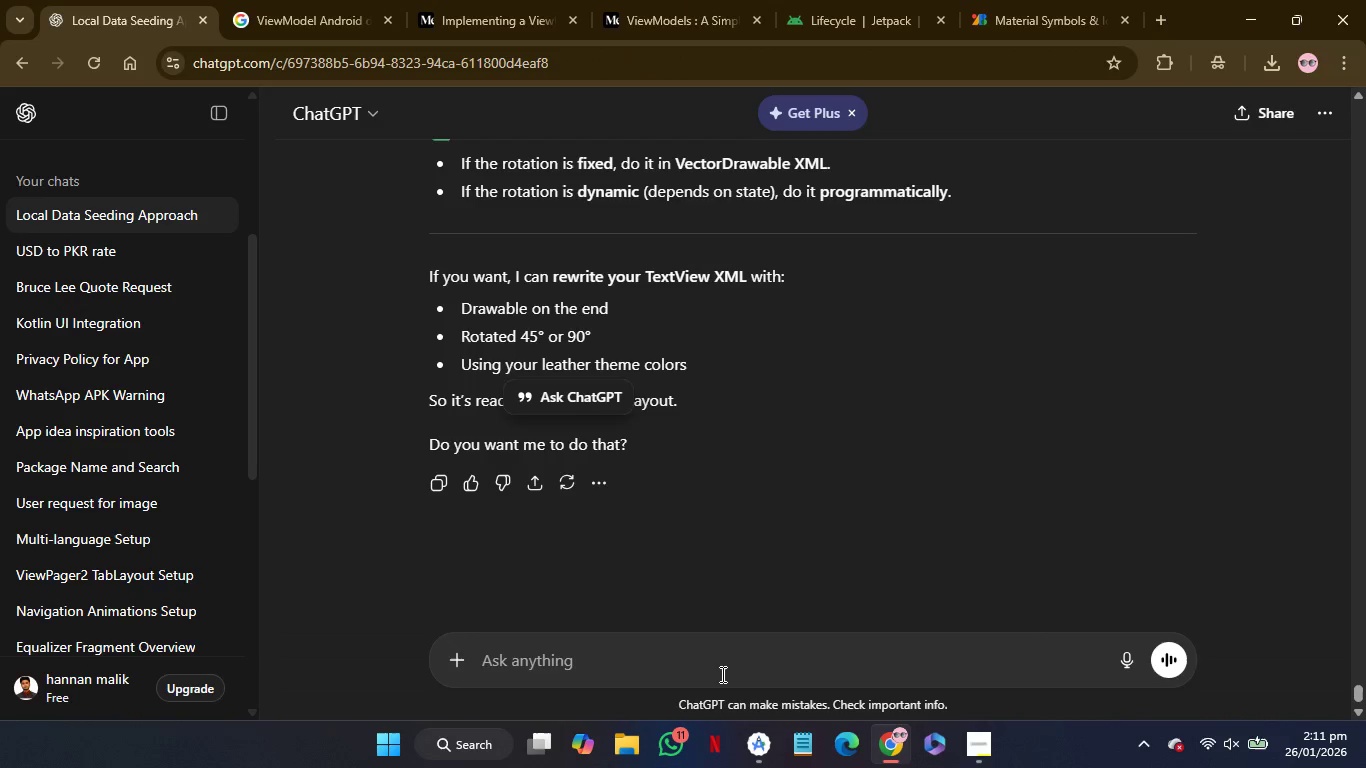 
left_click([728, 667])
 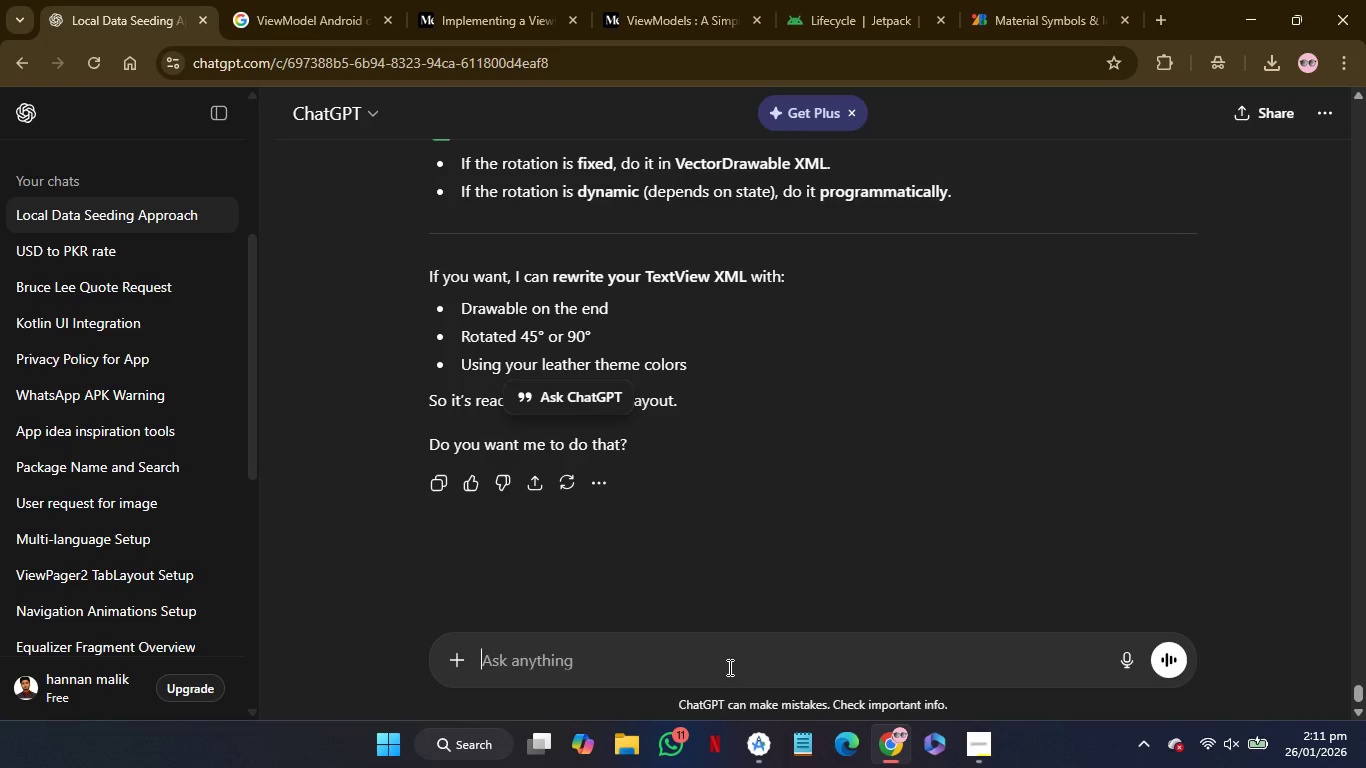 
type(intent from one activity to second)
 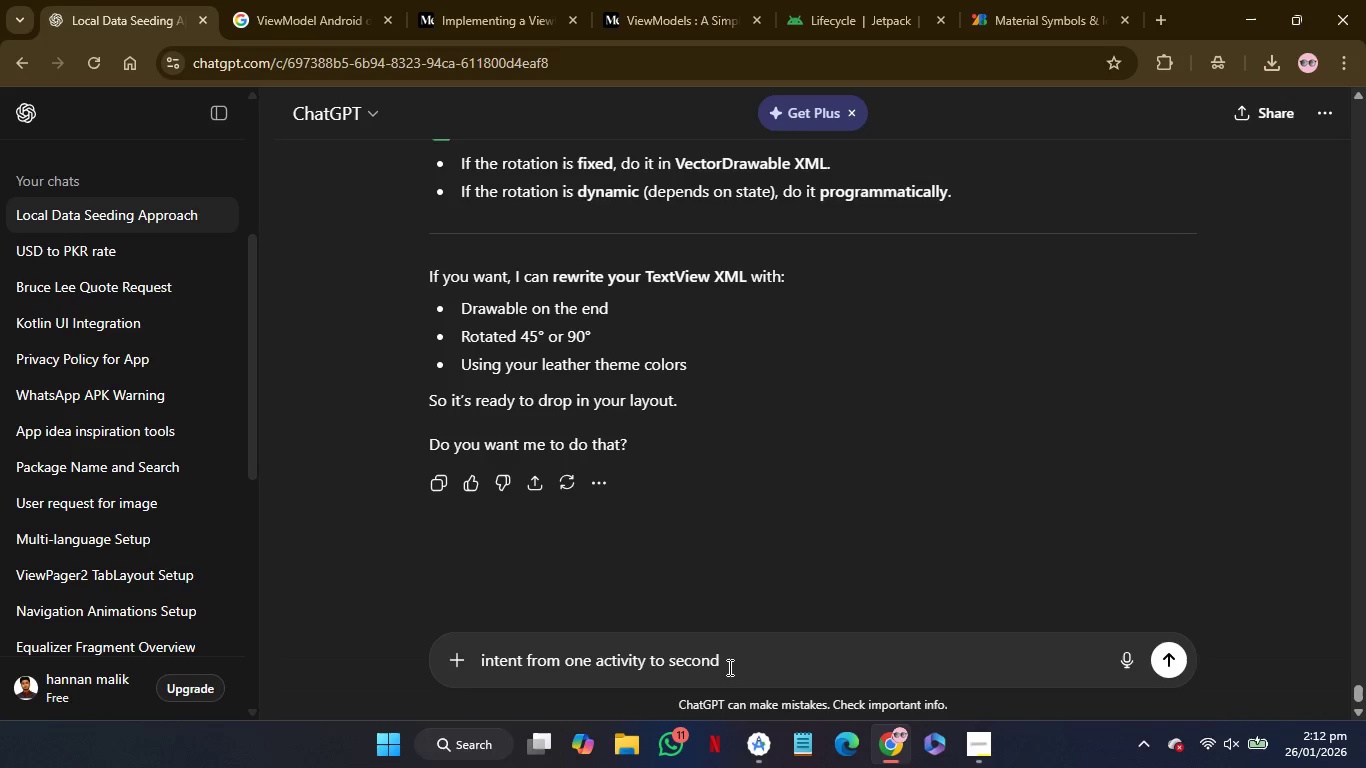 
key(Enter)
 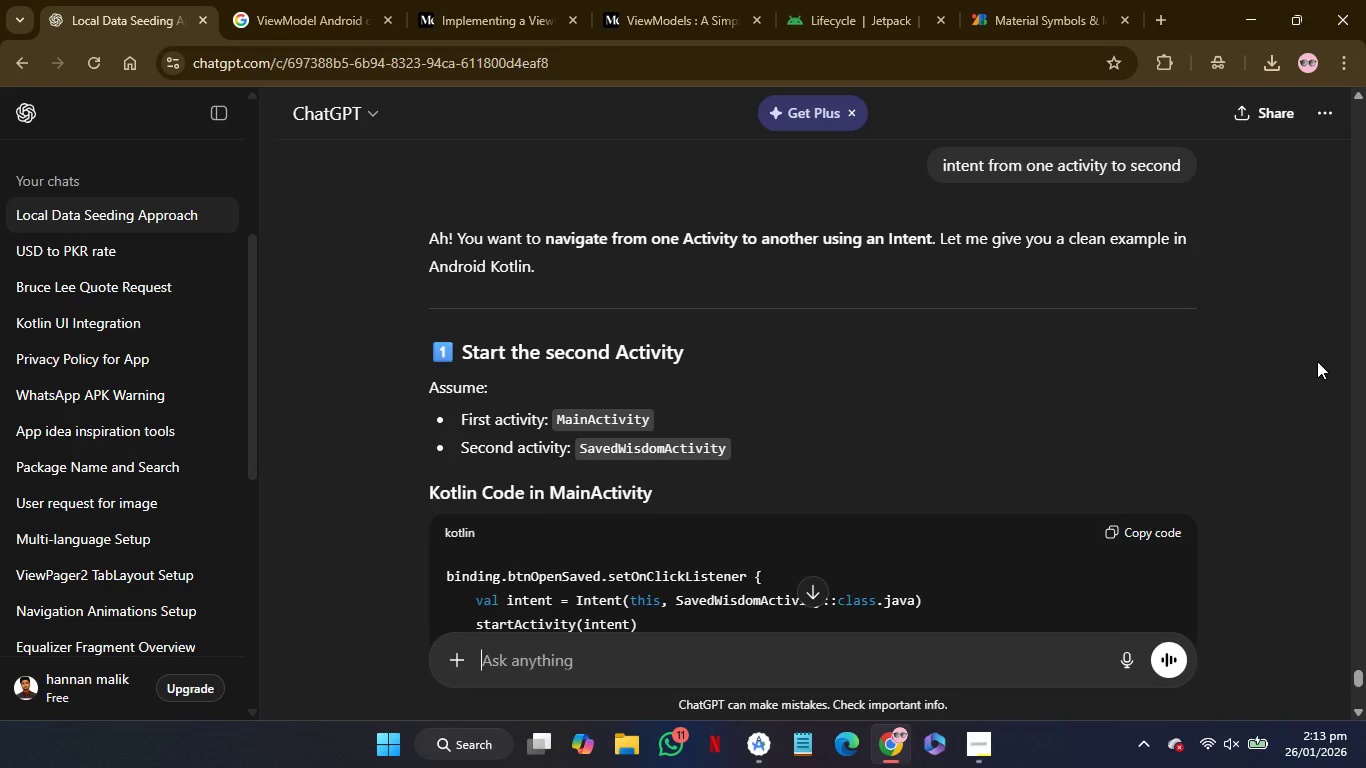 
wait(93.7)
 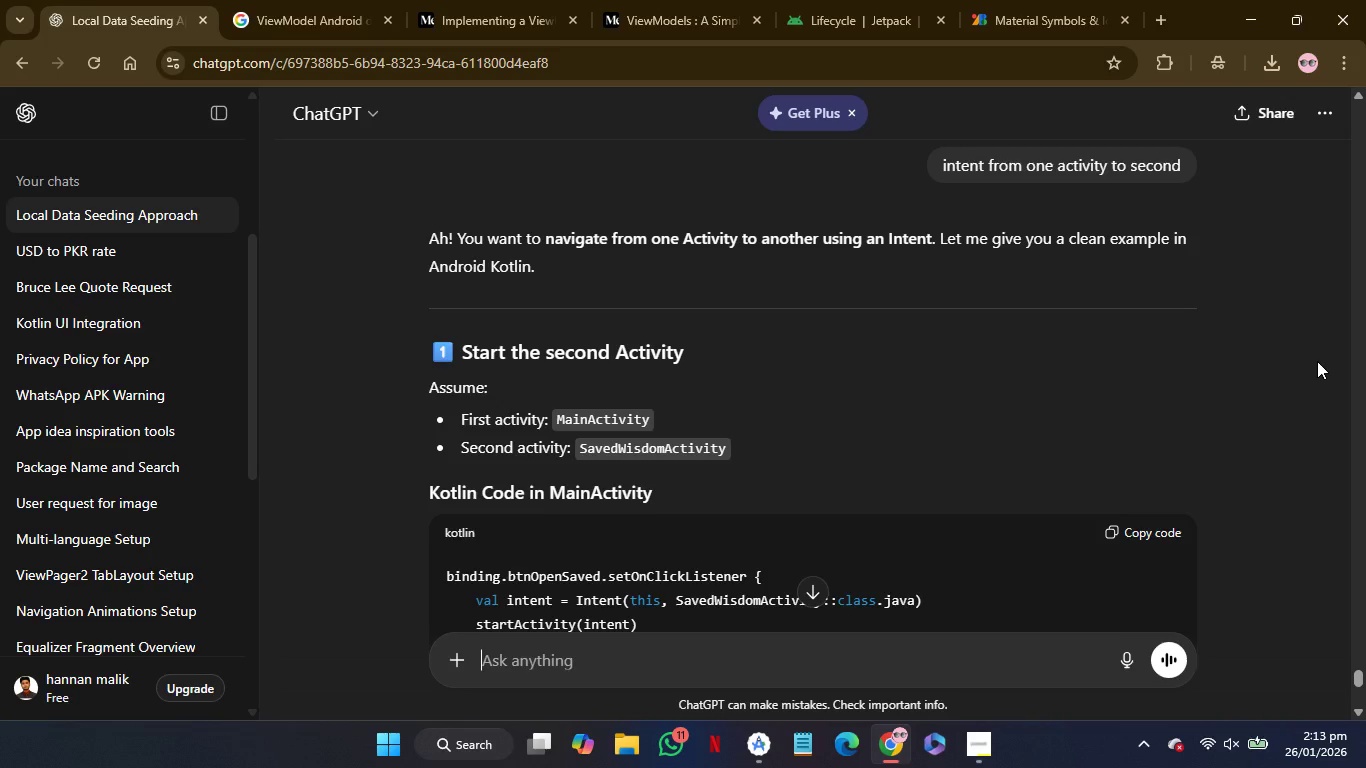 
left_click_drag(start_coordinate=[656, 463], to_coordinate=[475, 442])
 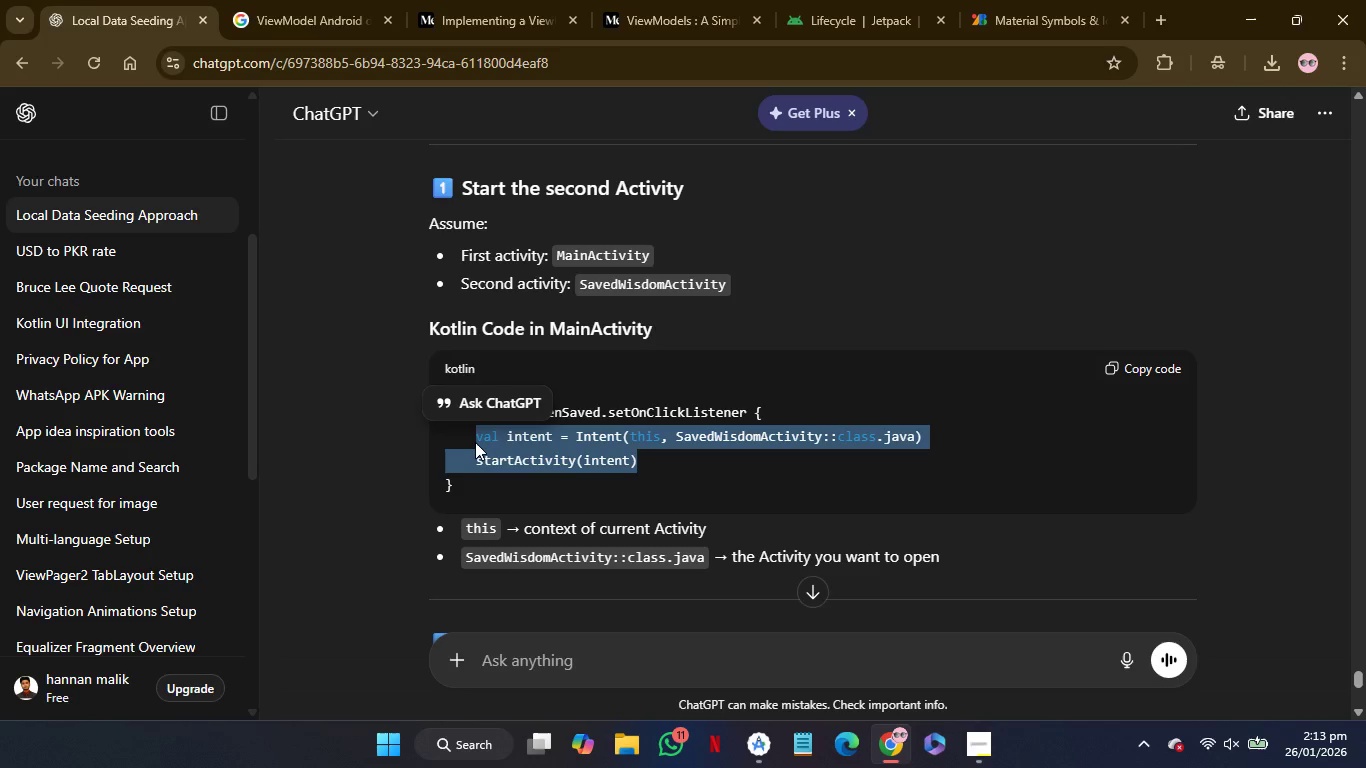 
key(Control+C)
 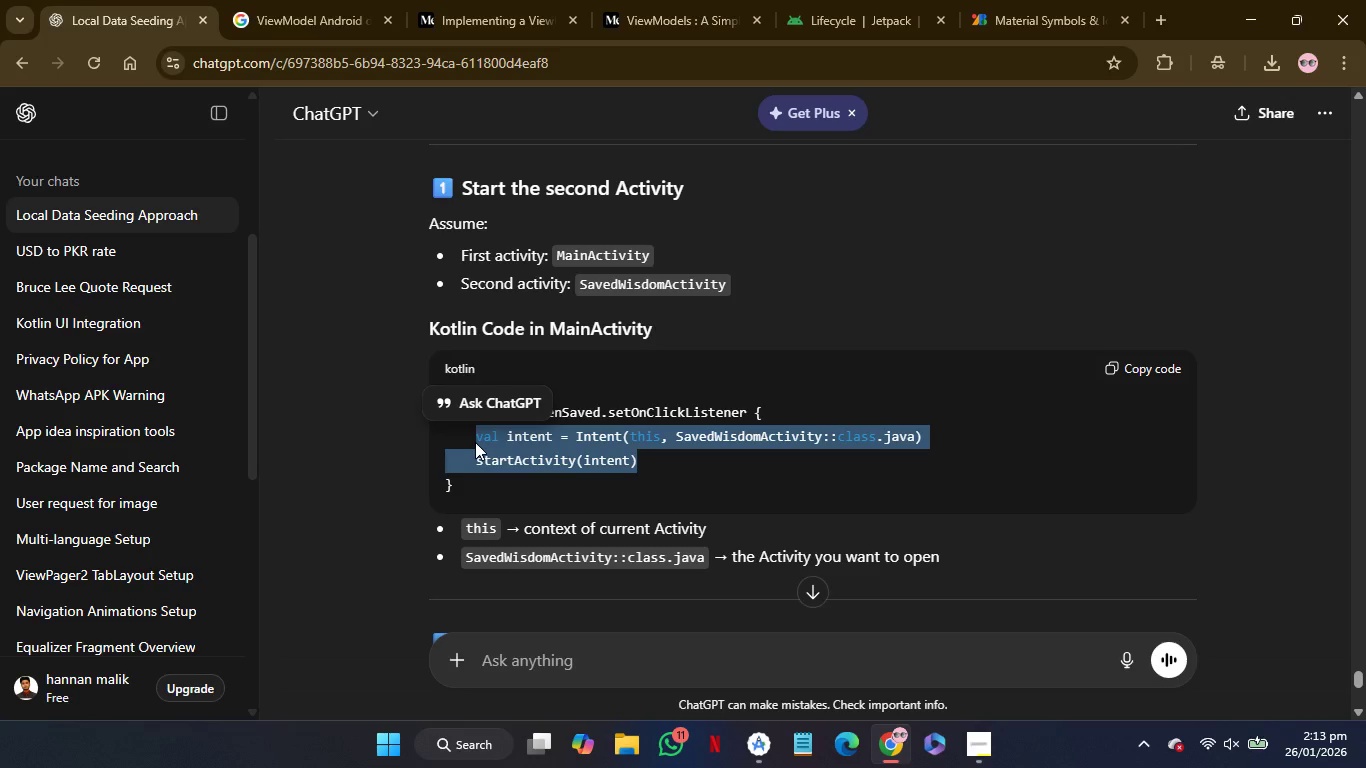 
key(Control+C)
 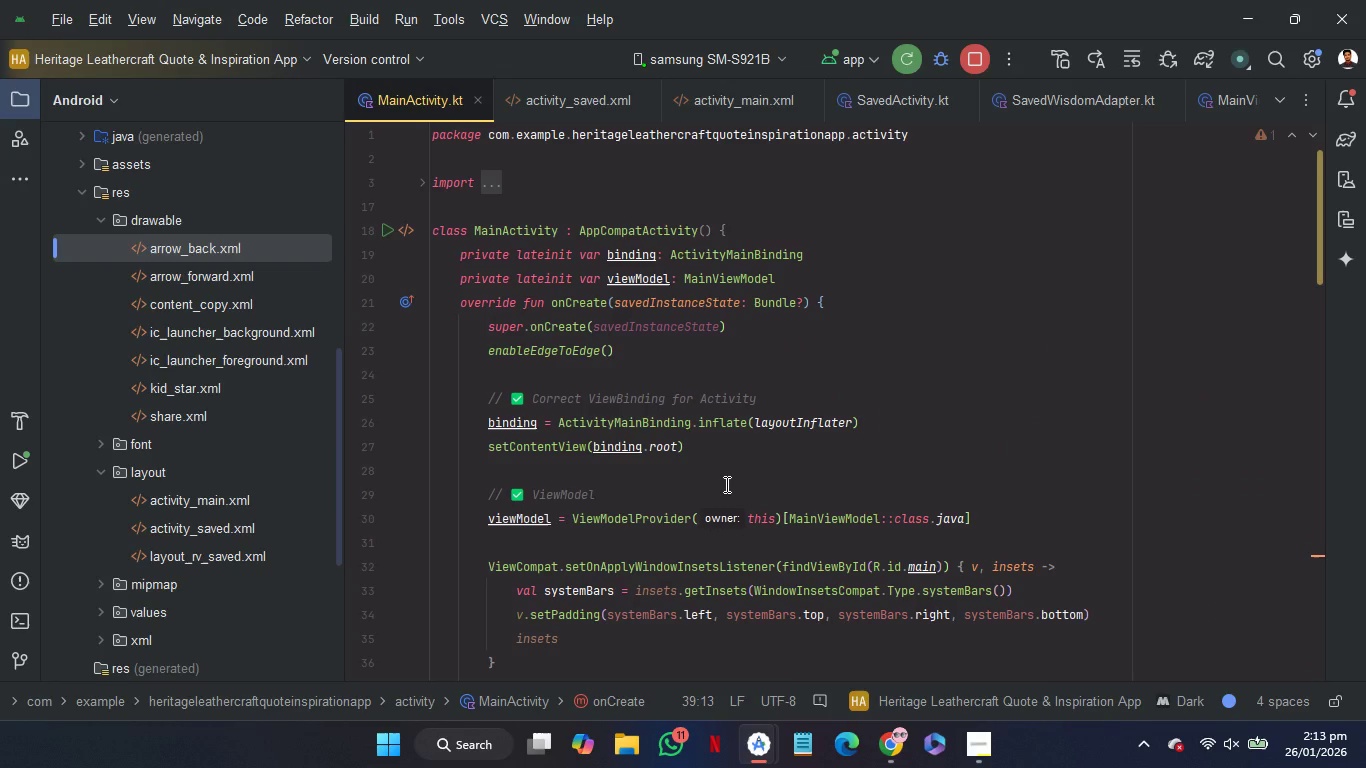 
scroll: coordinate [850, 403], scroll_direction: down, amount: 2.0
 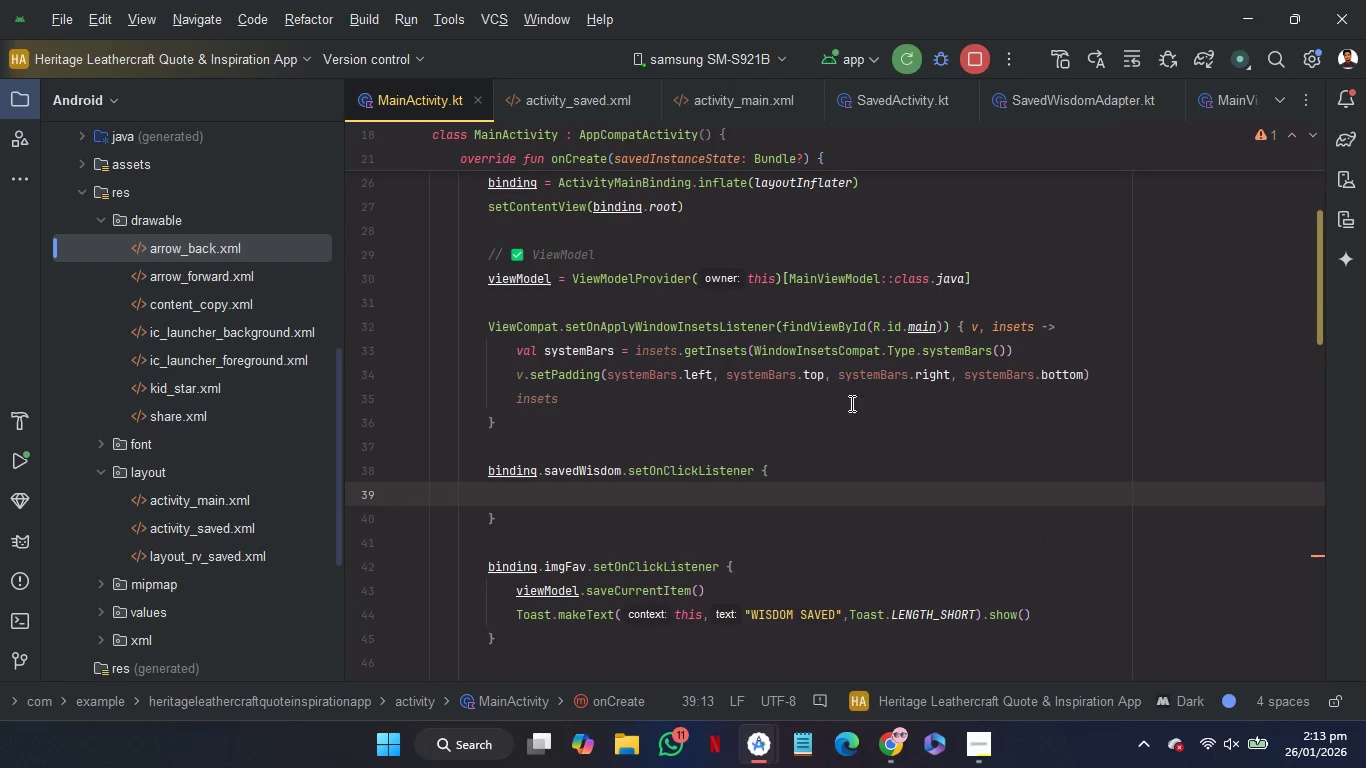 
key(Control+V)
 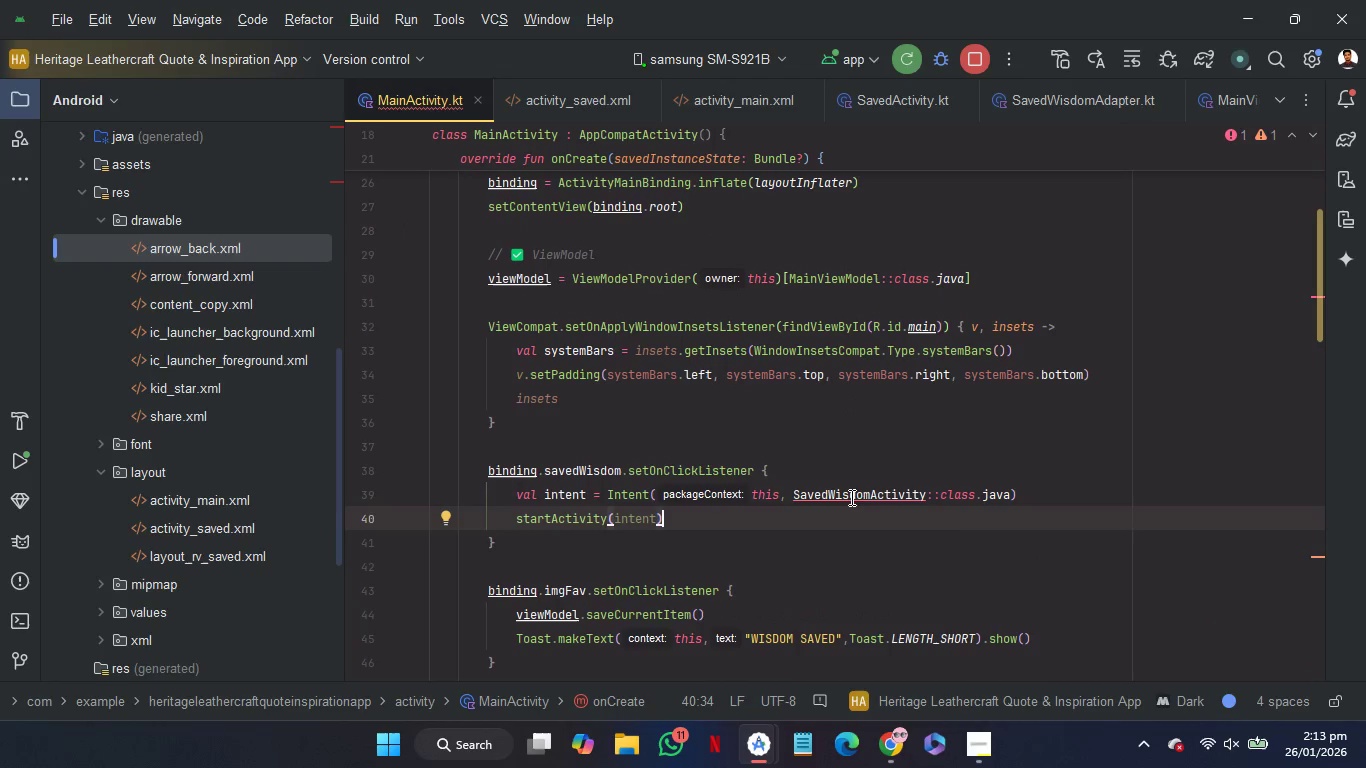 
double_click([850, 497])
 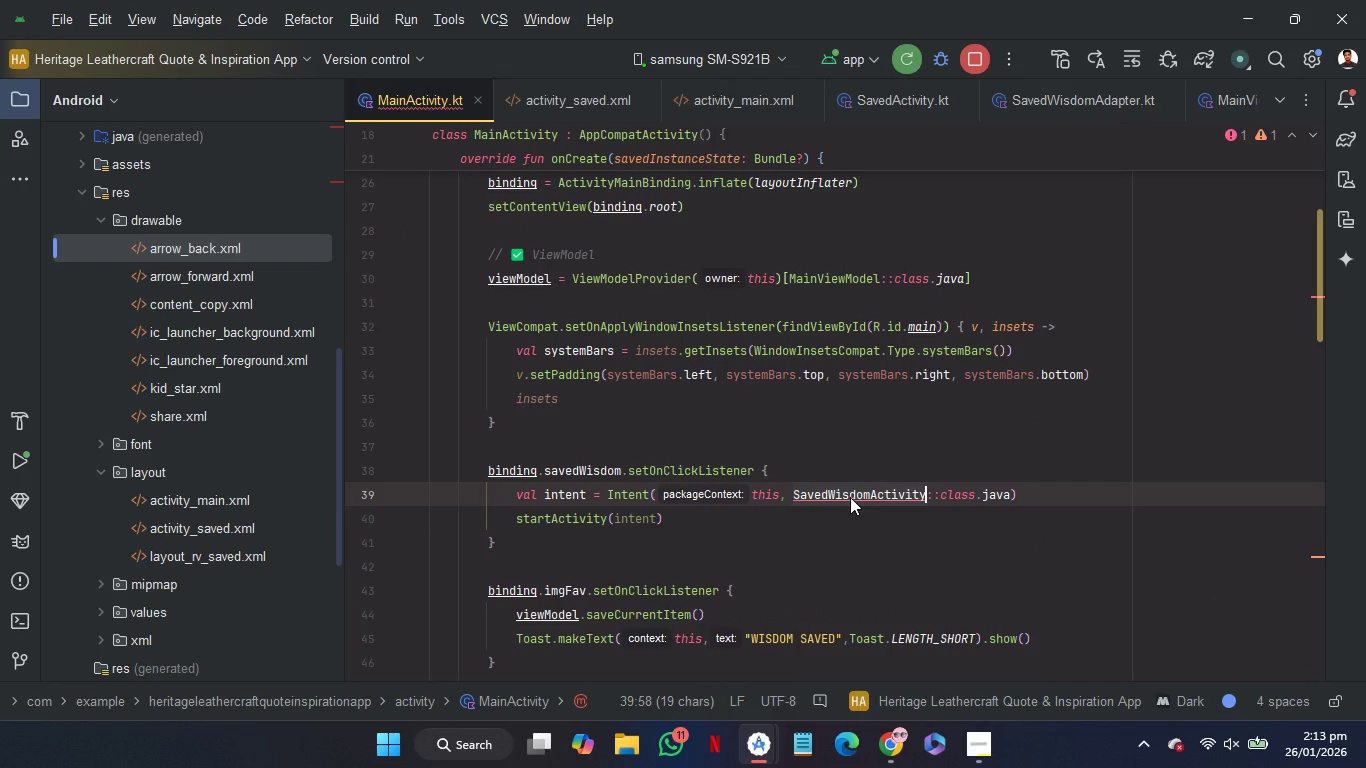 
type(Sa)
 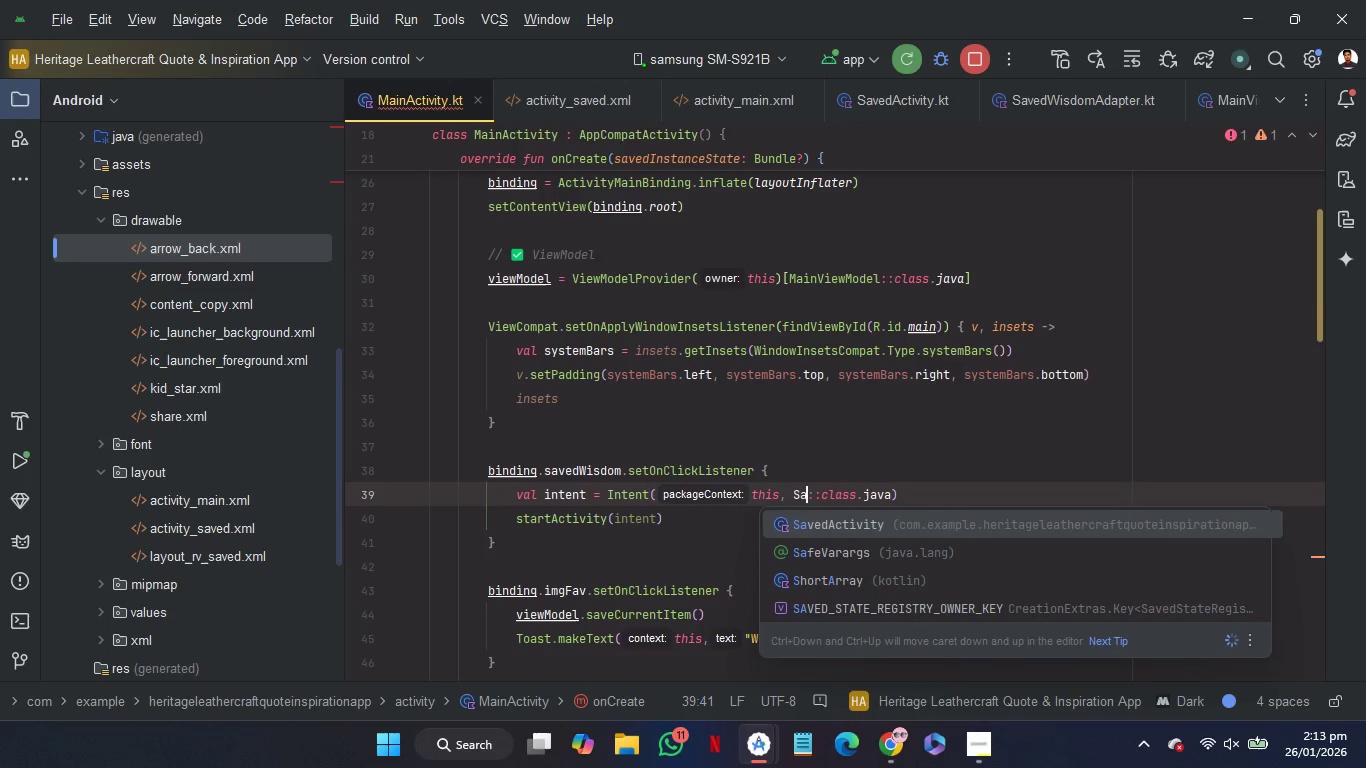 
key(Enter)
 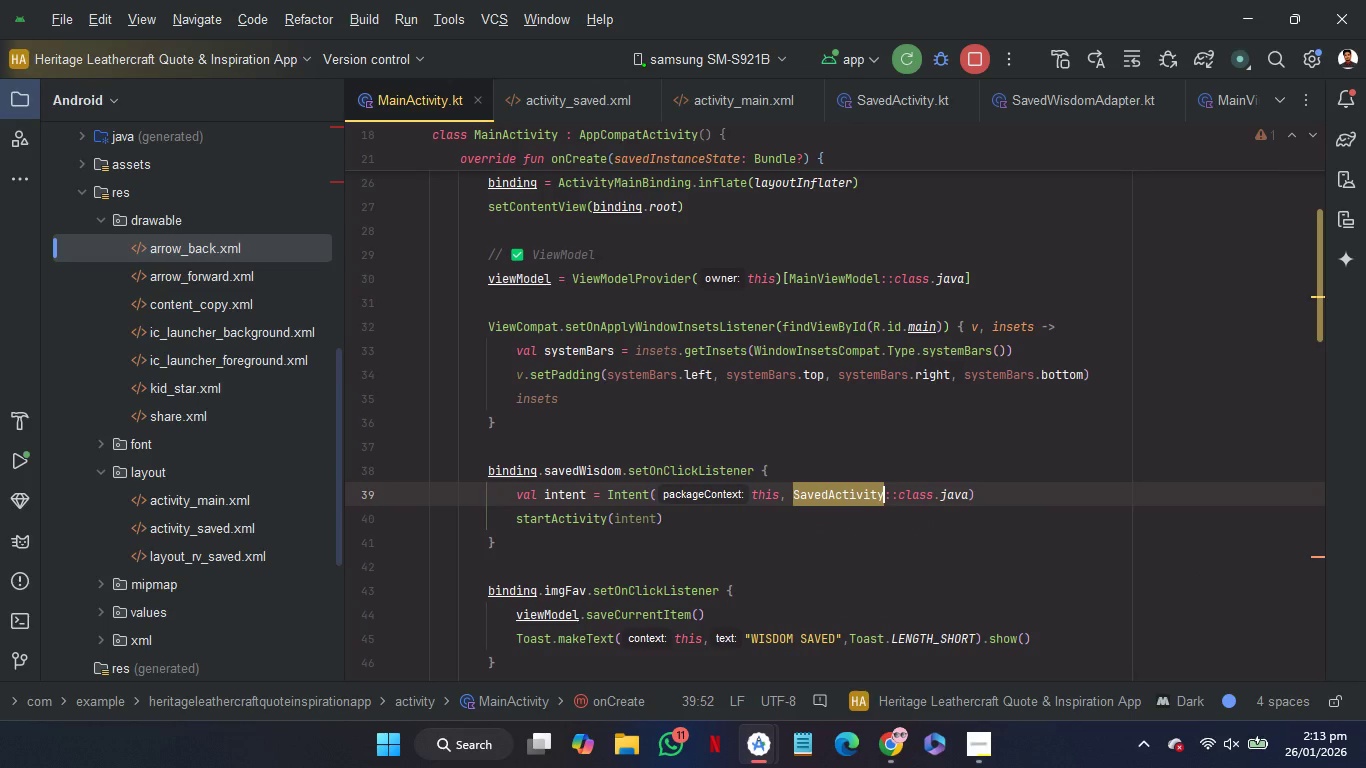 
left_click([727, 443])
 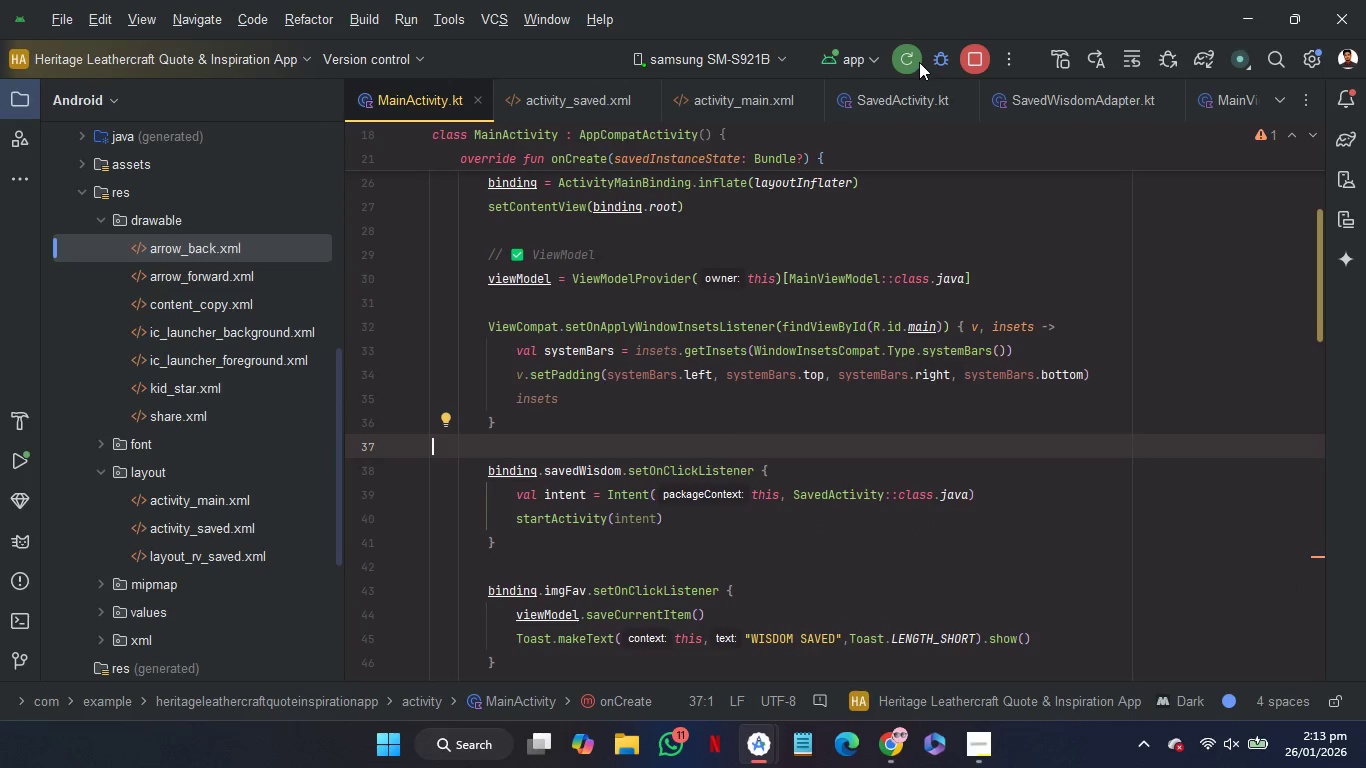 
left_click([916, 59])
 